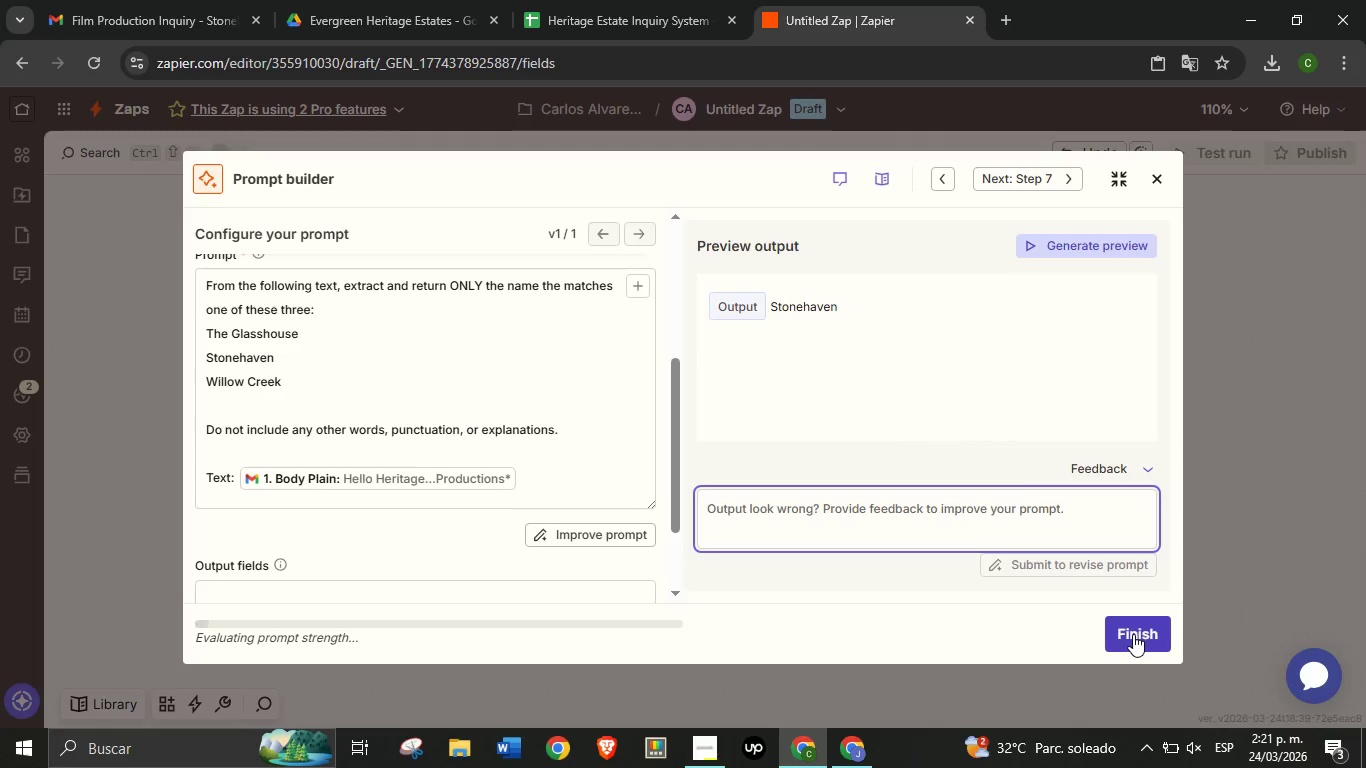 
left_click([1133, 634])
 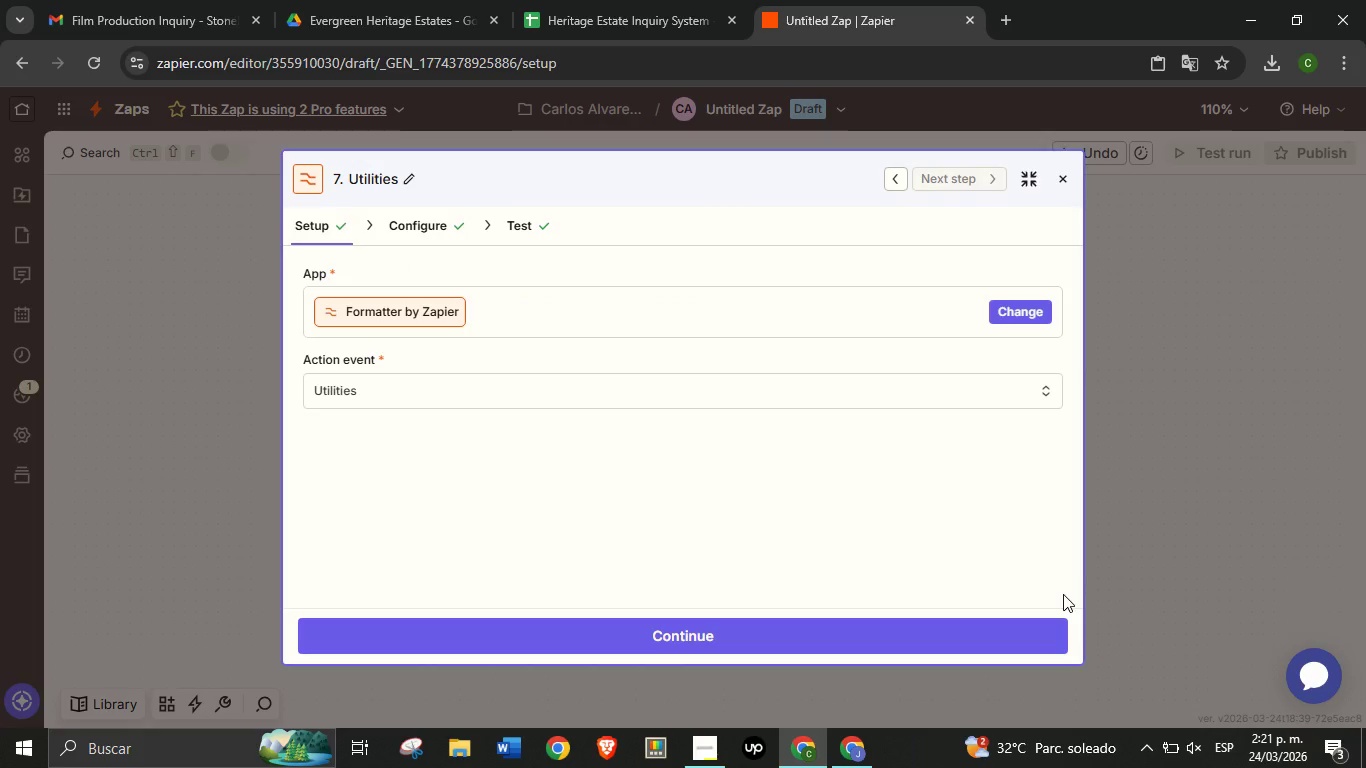 
wait(13.3)
 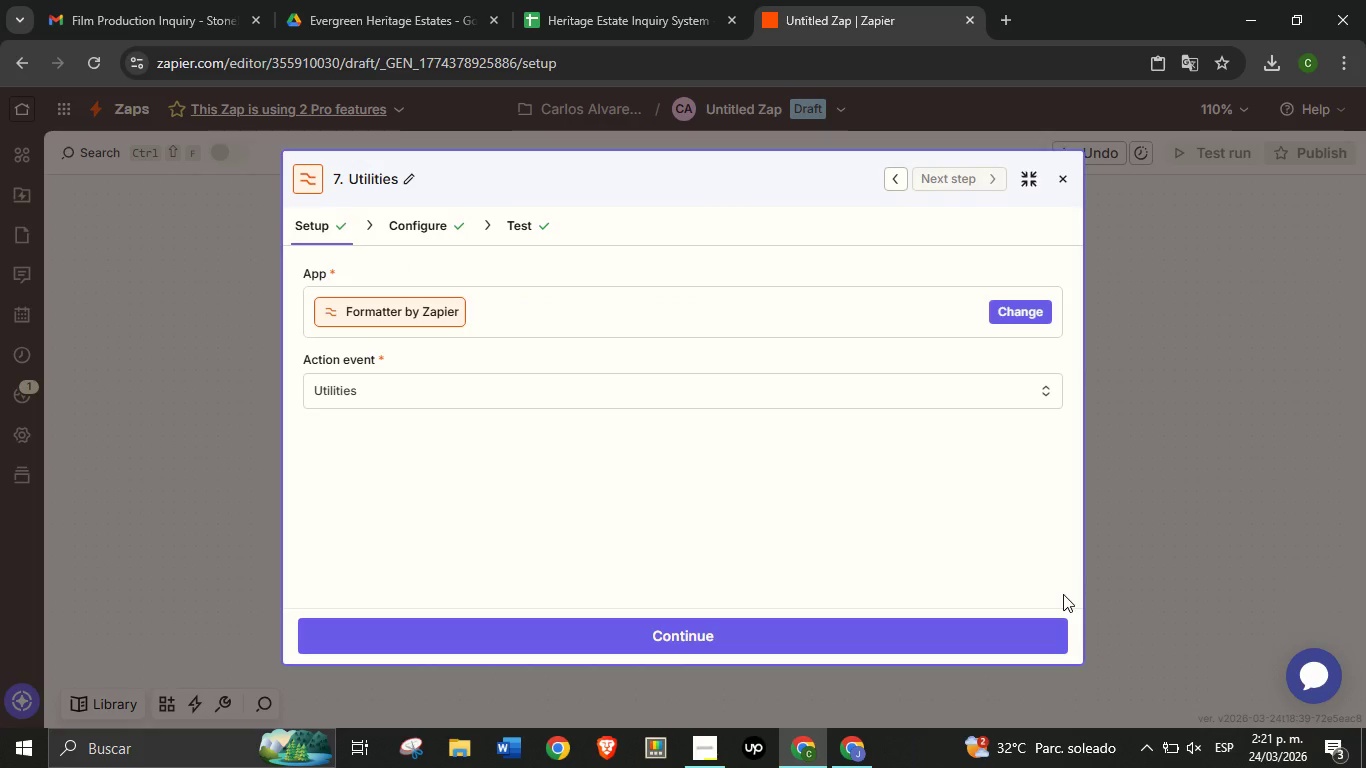 
left_click([711, 453])
 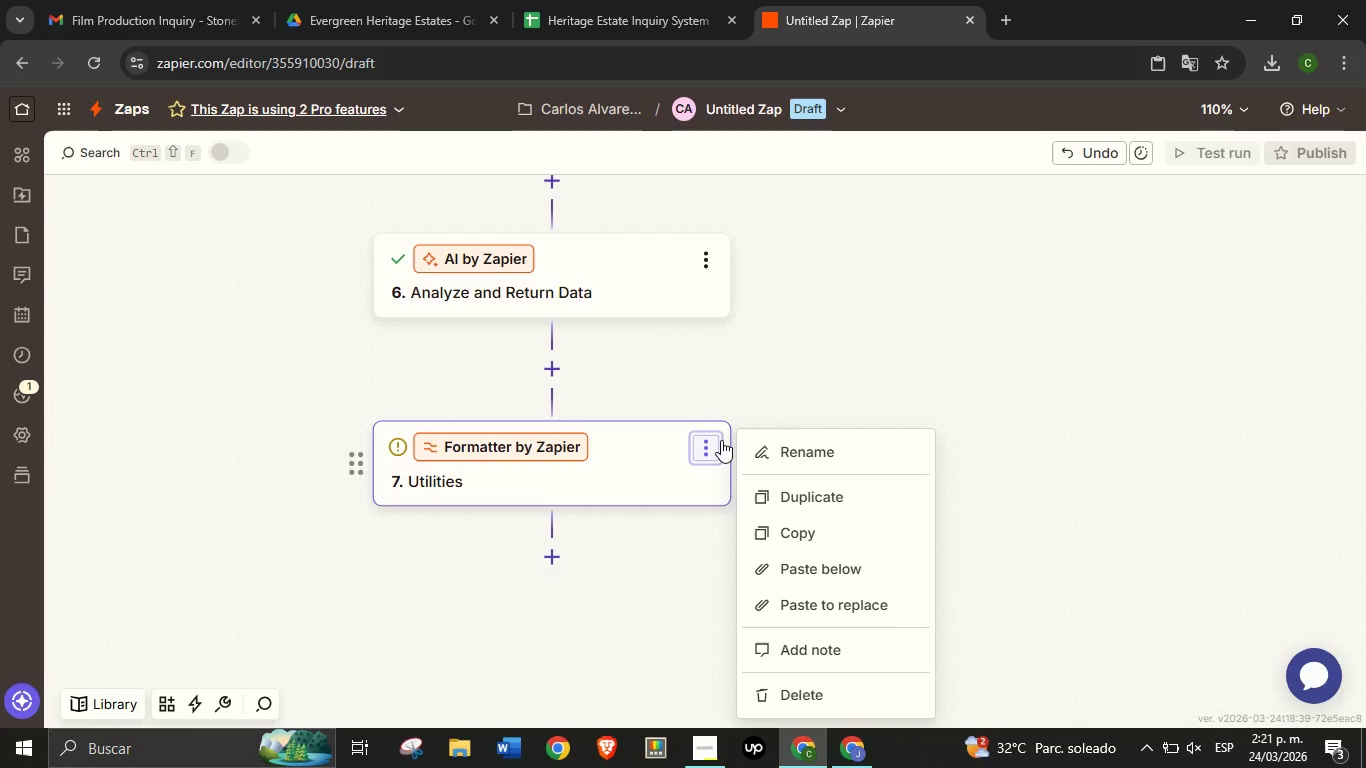 
wait(19.86)
 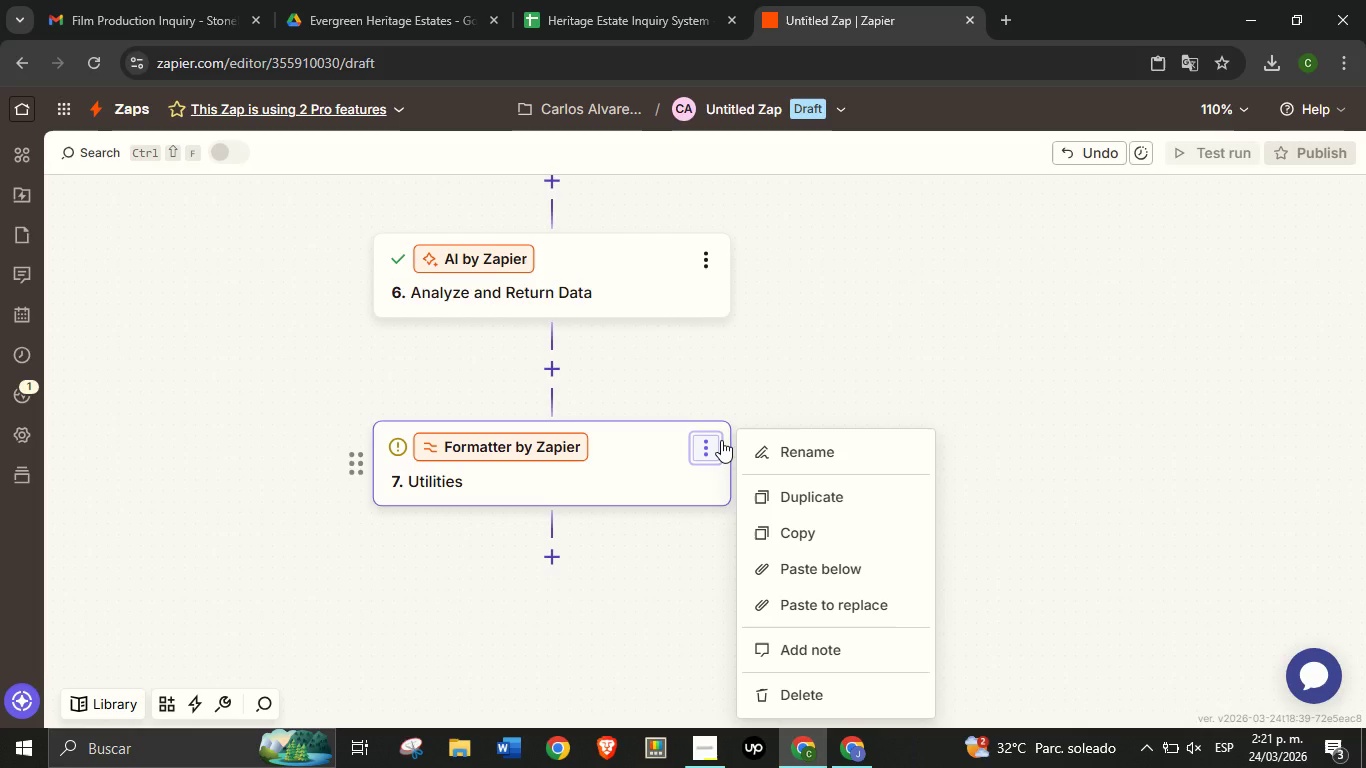 
left_click([824, 687])
 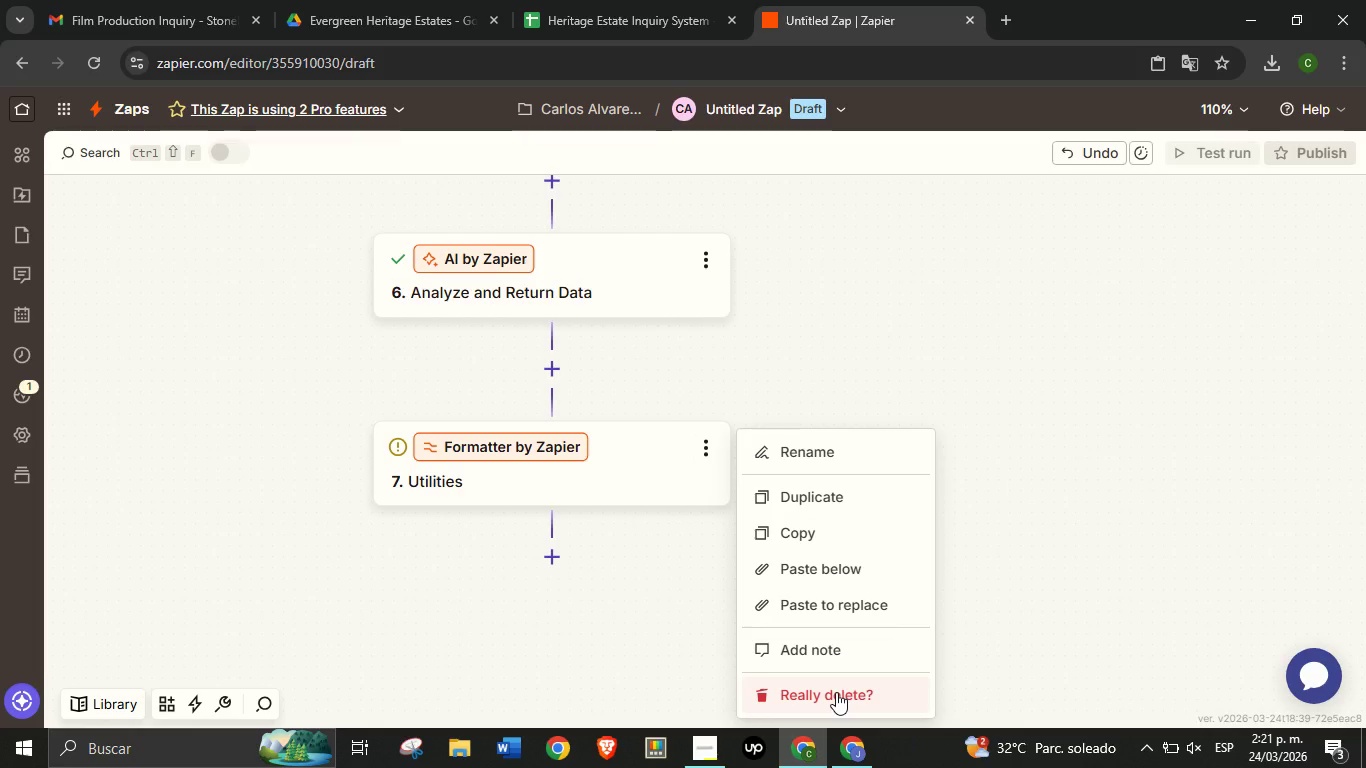 
left_click([836, 692])
 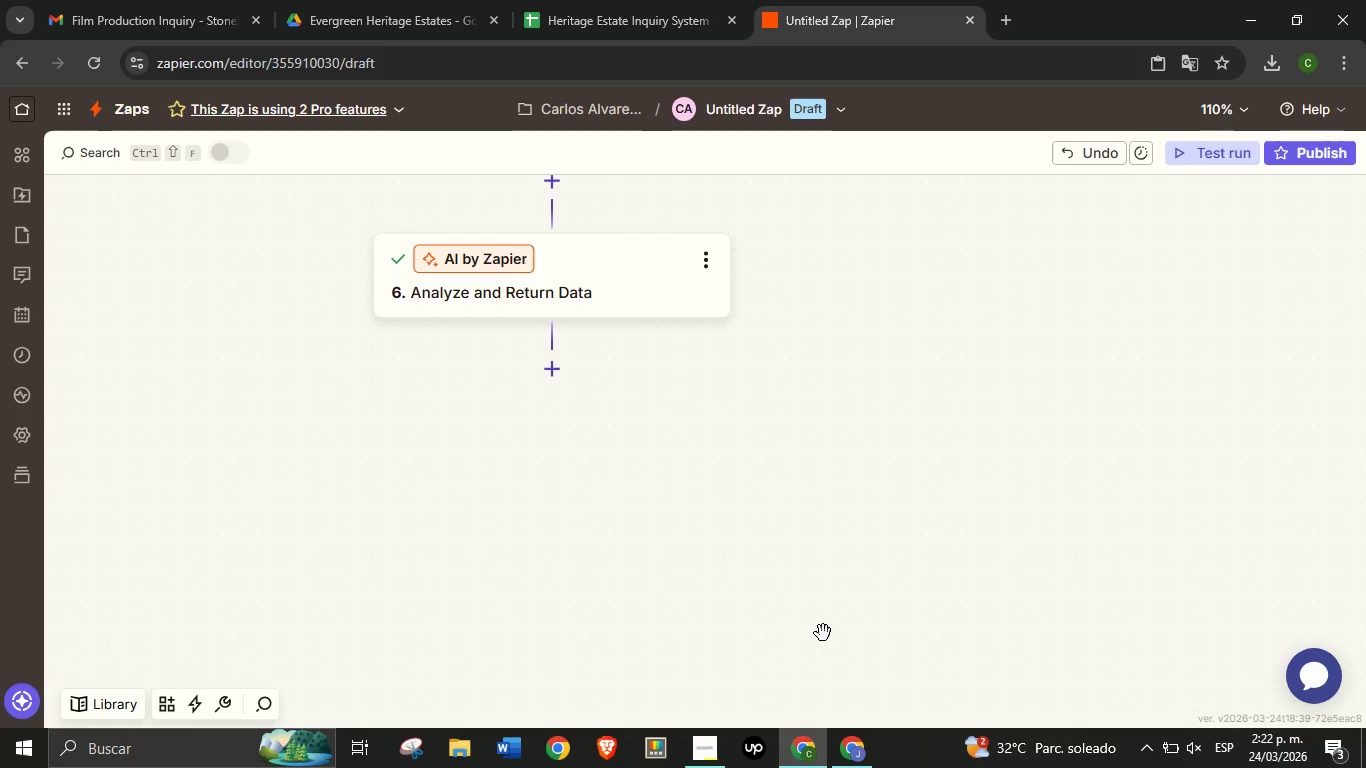 
wait(78.25)
 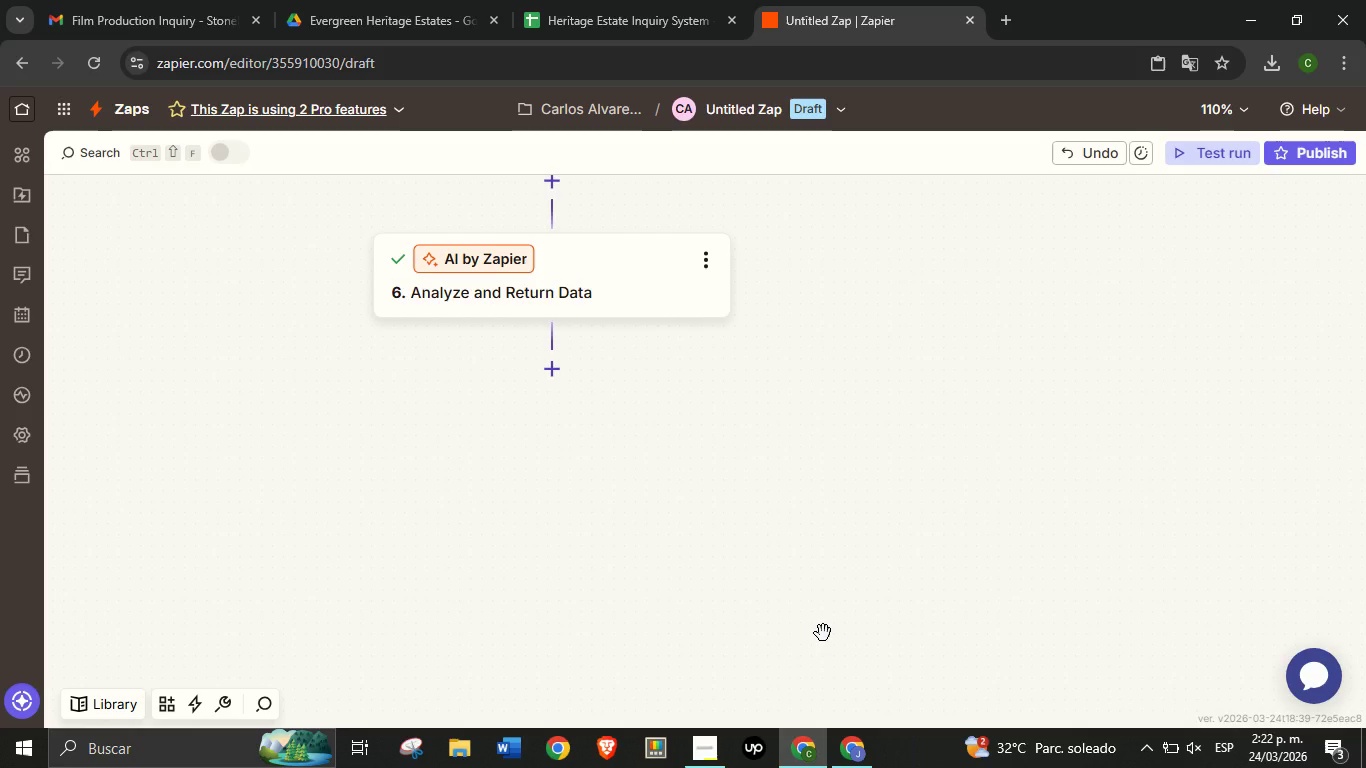 
left_click_drag(start_coordinate=[95, 261], to_coordinate=[1077, 263])
 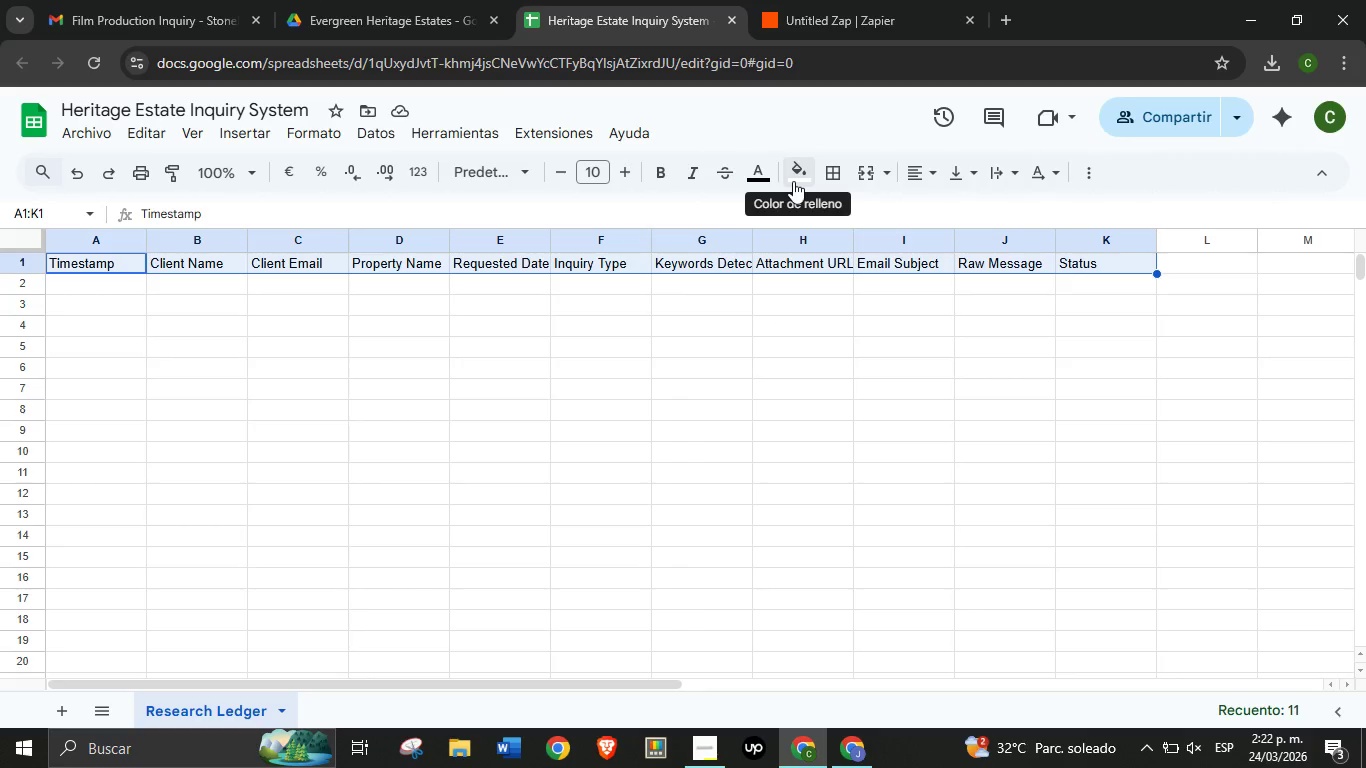 
left_click([793, 181])
 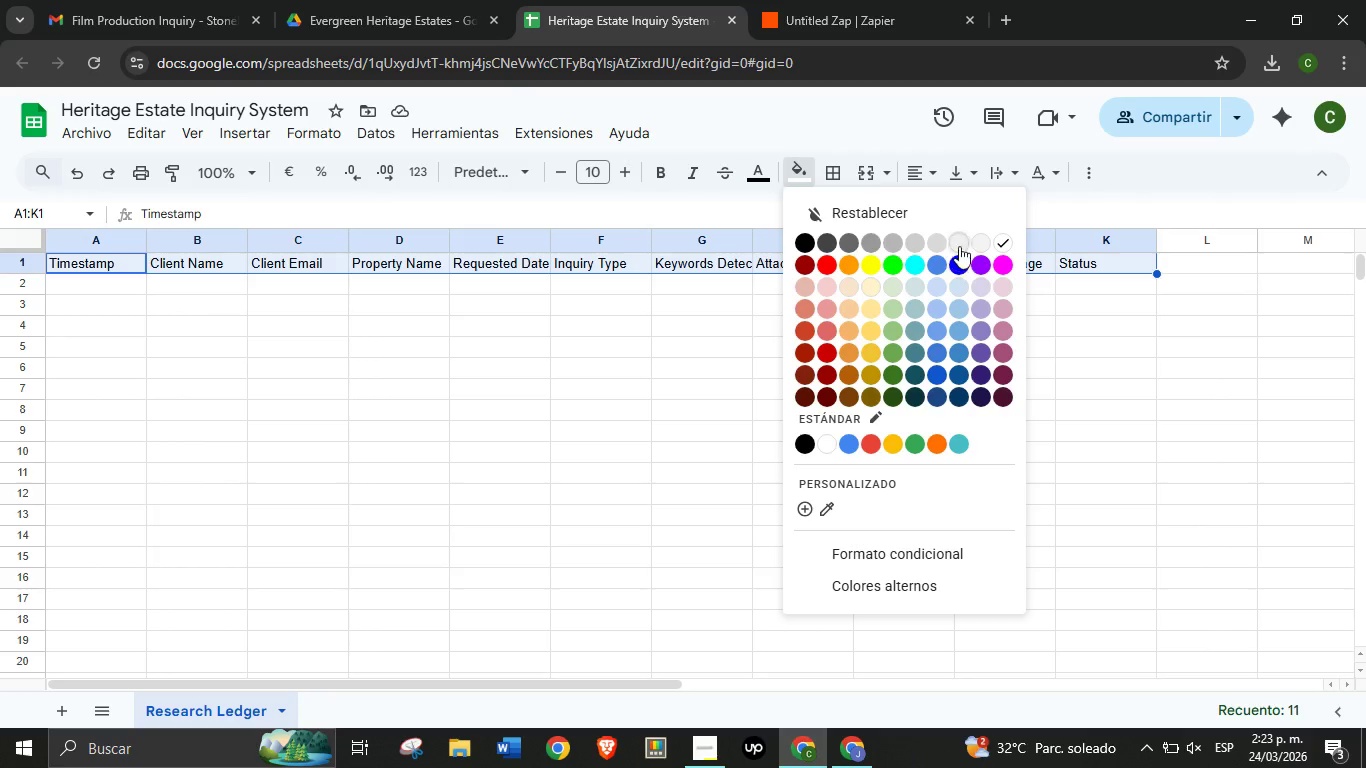 
left_click([913, 243])
 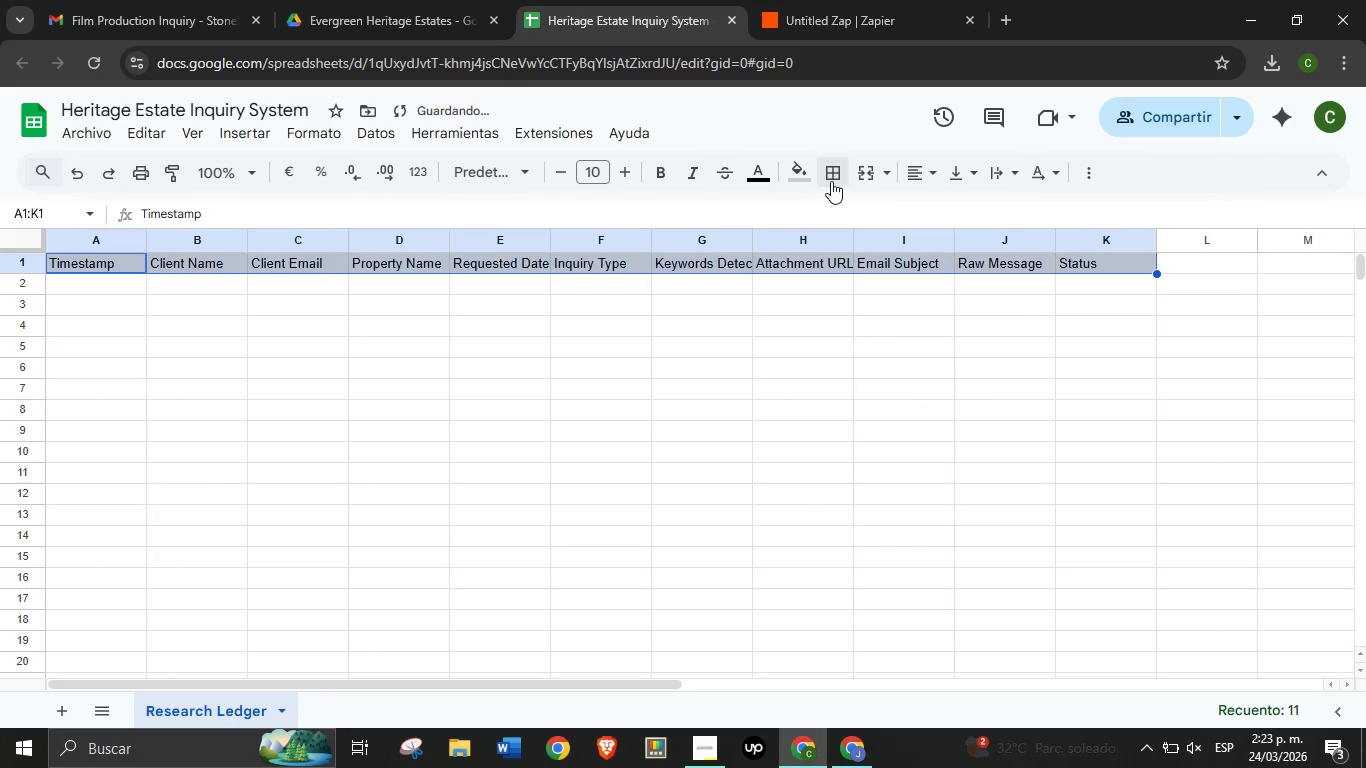 
left_click([832, 180])
 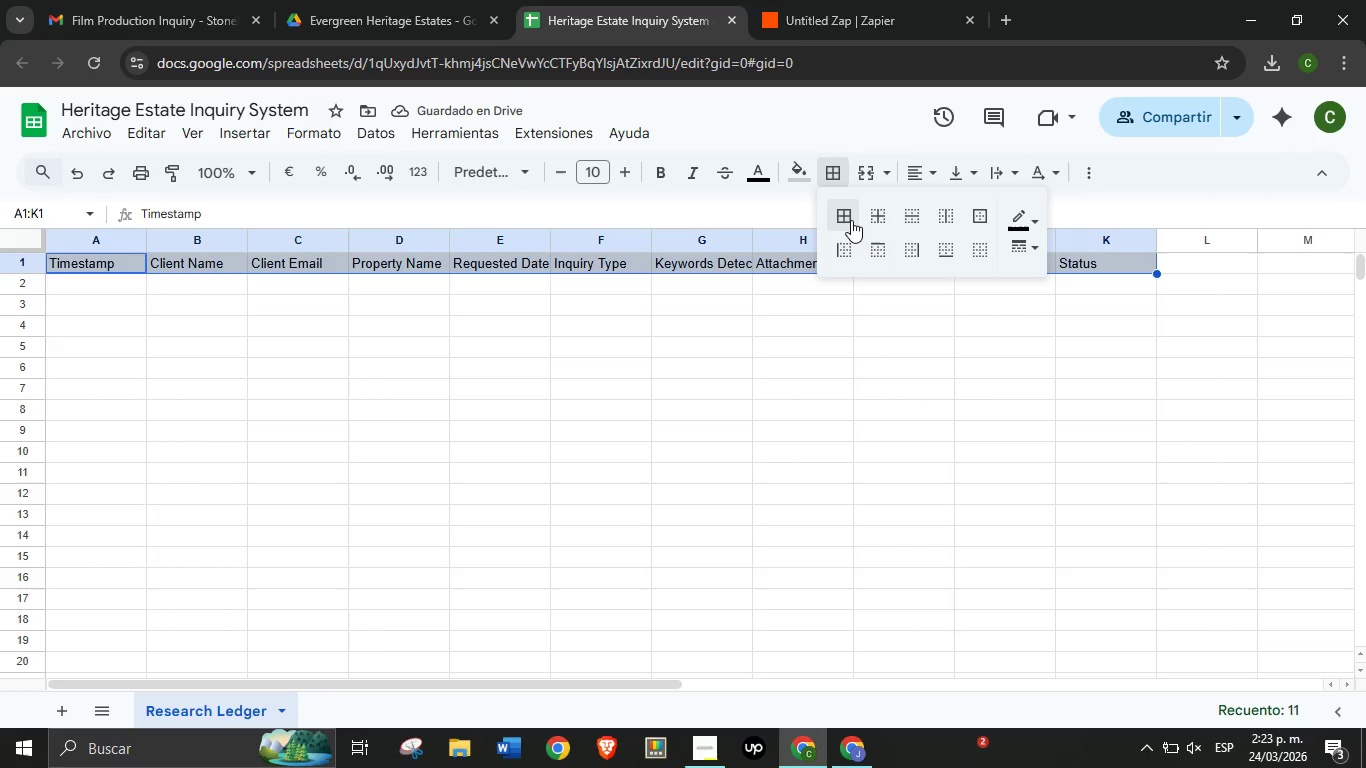 
left_click([851, 220])
 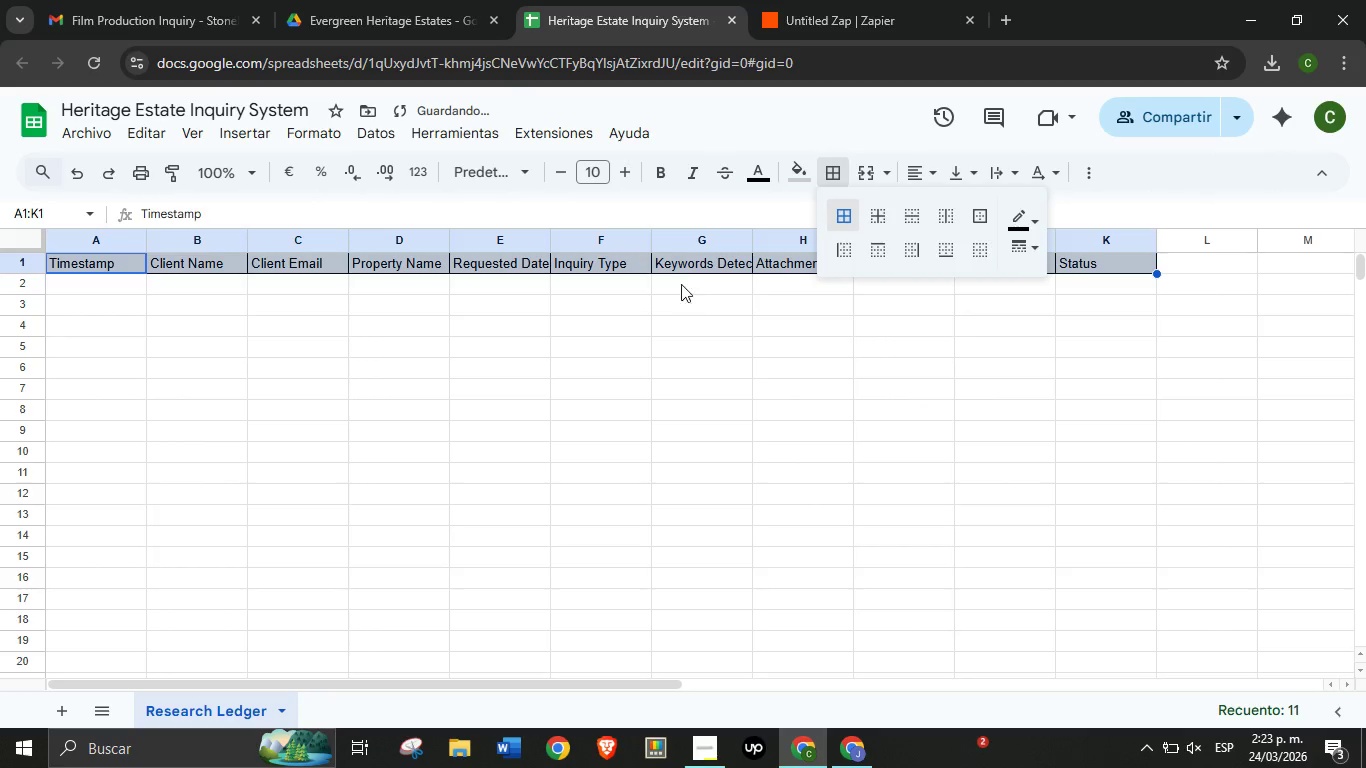 
left_click([681, 284])
 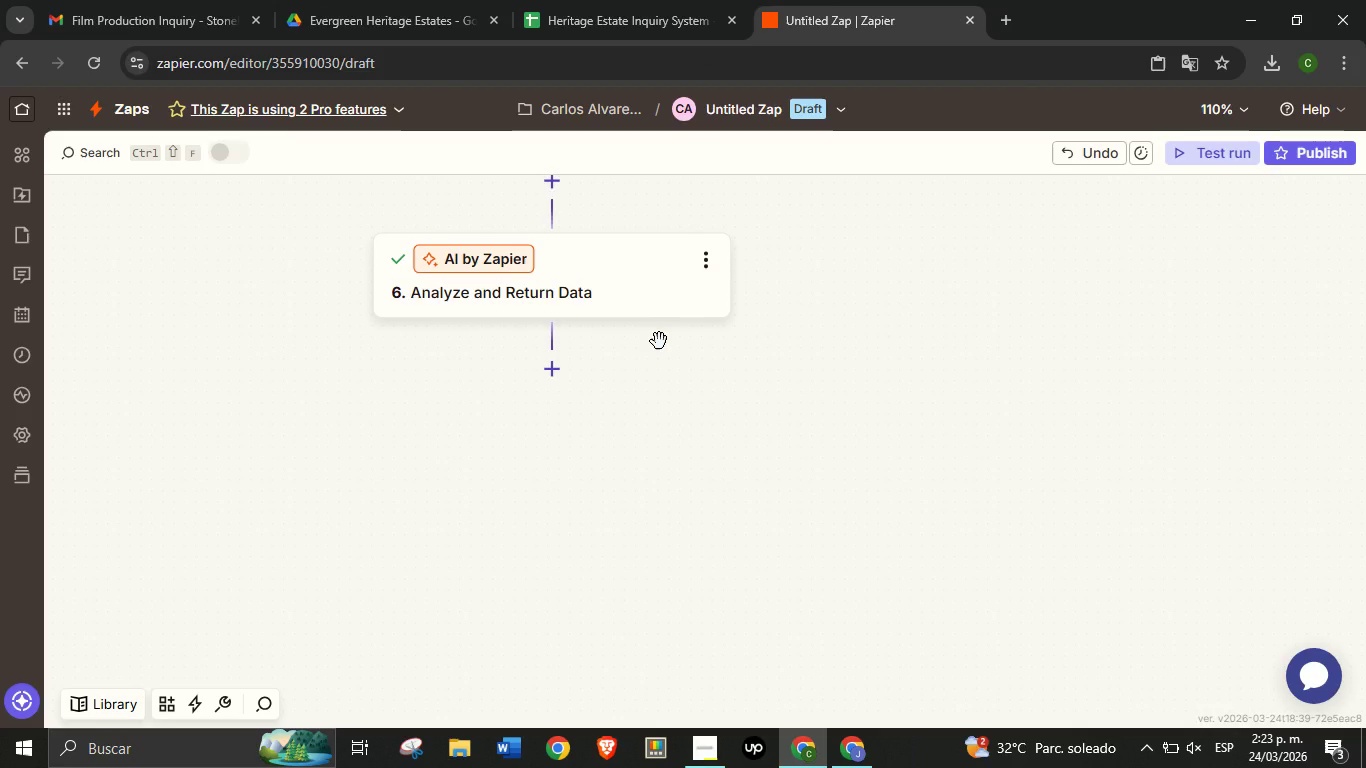 
wait(27.2)
 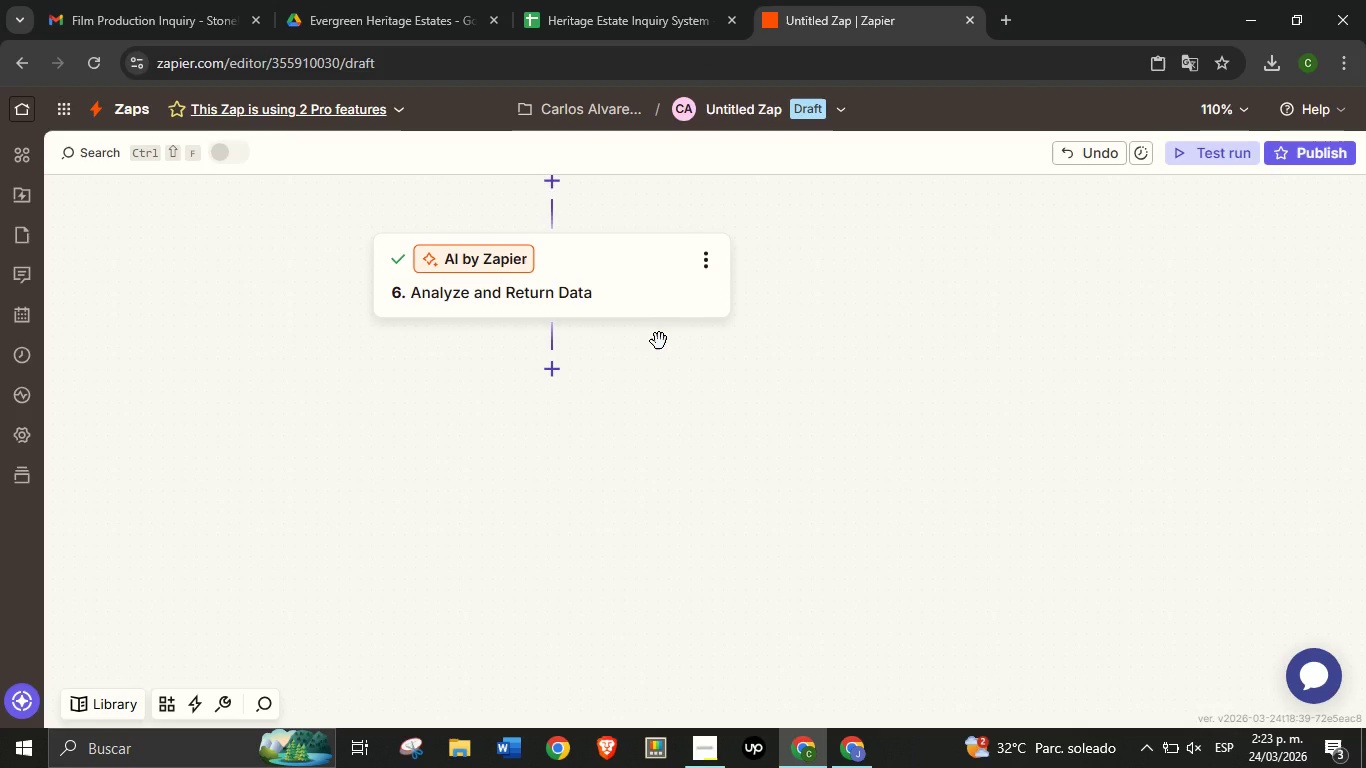 
left_click([551, 371])
 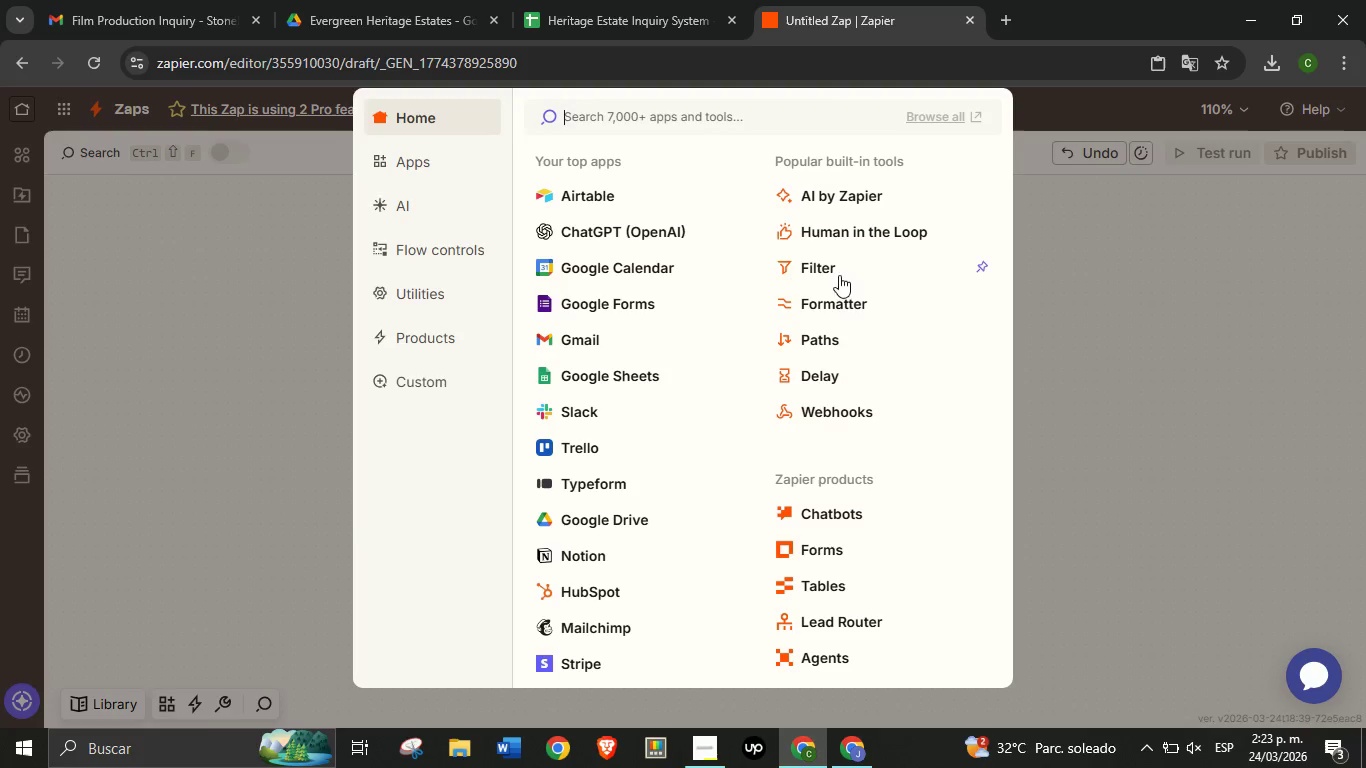 
left_click([840, 315])
 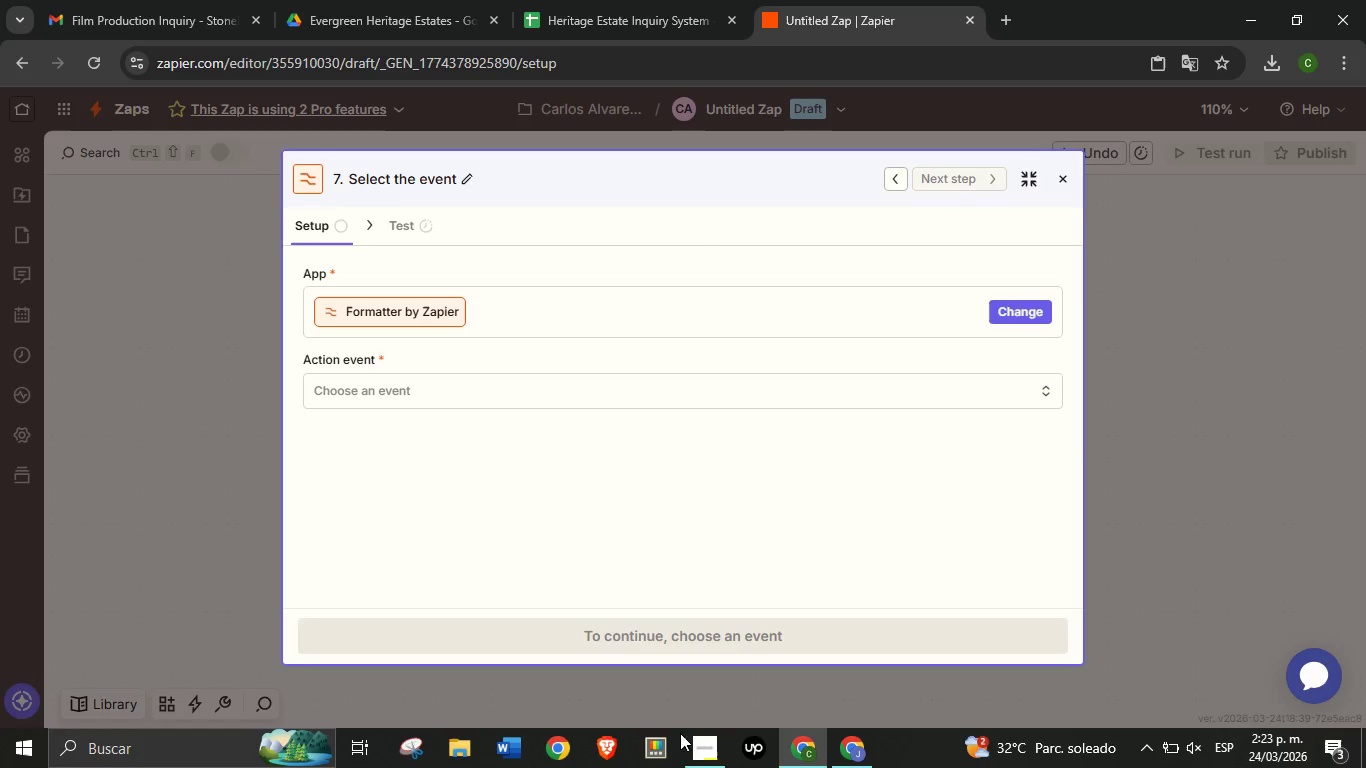 
left_click([711, 765])
 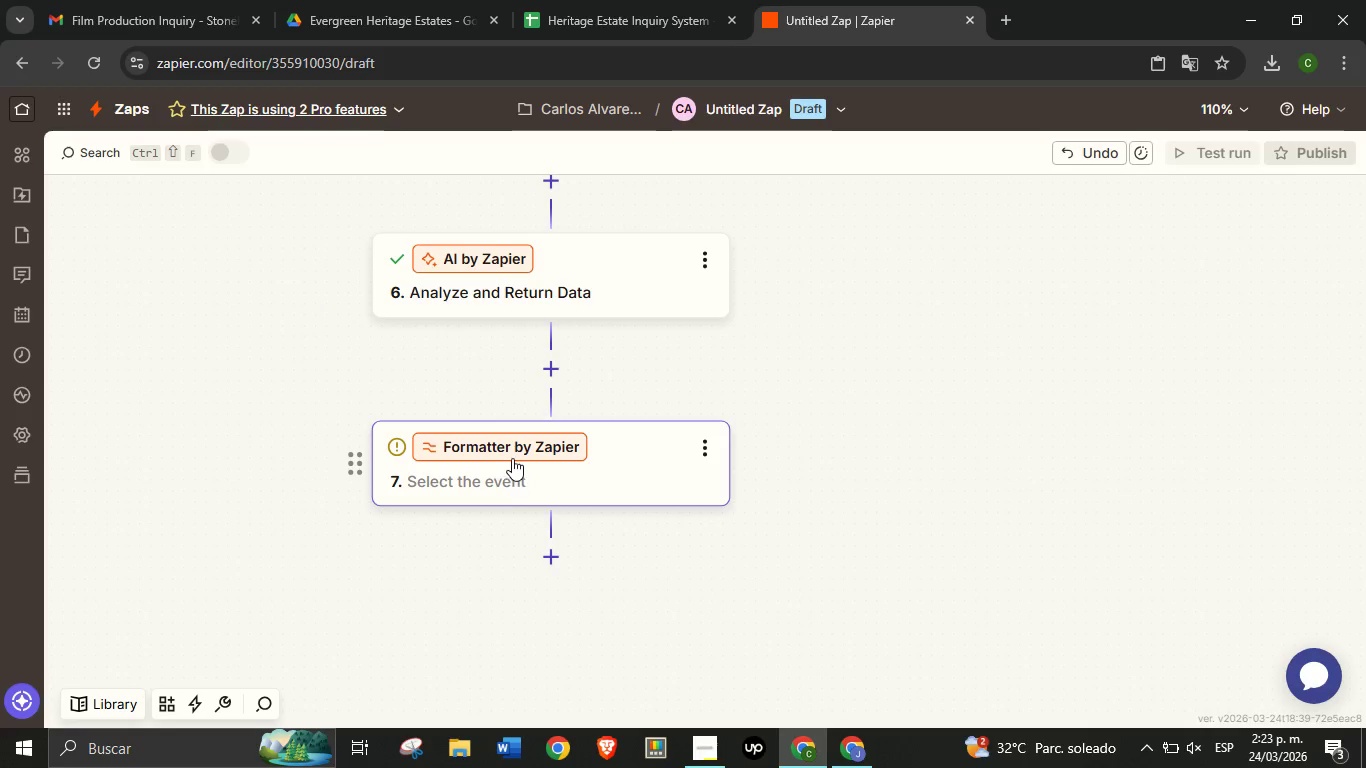 
left_click([551, 451])
 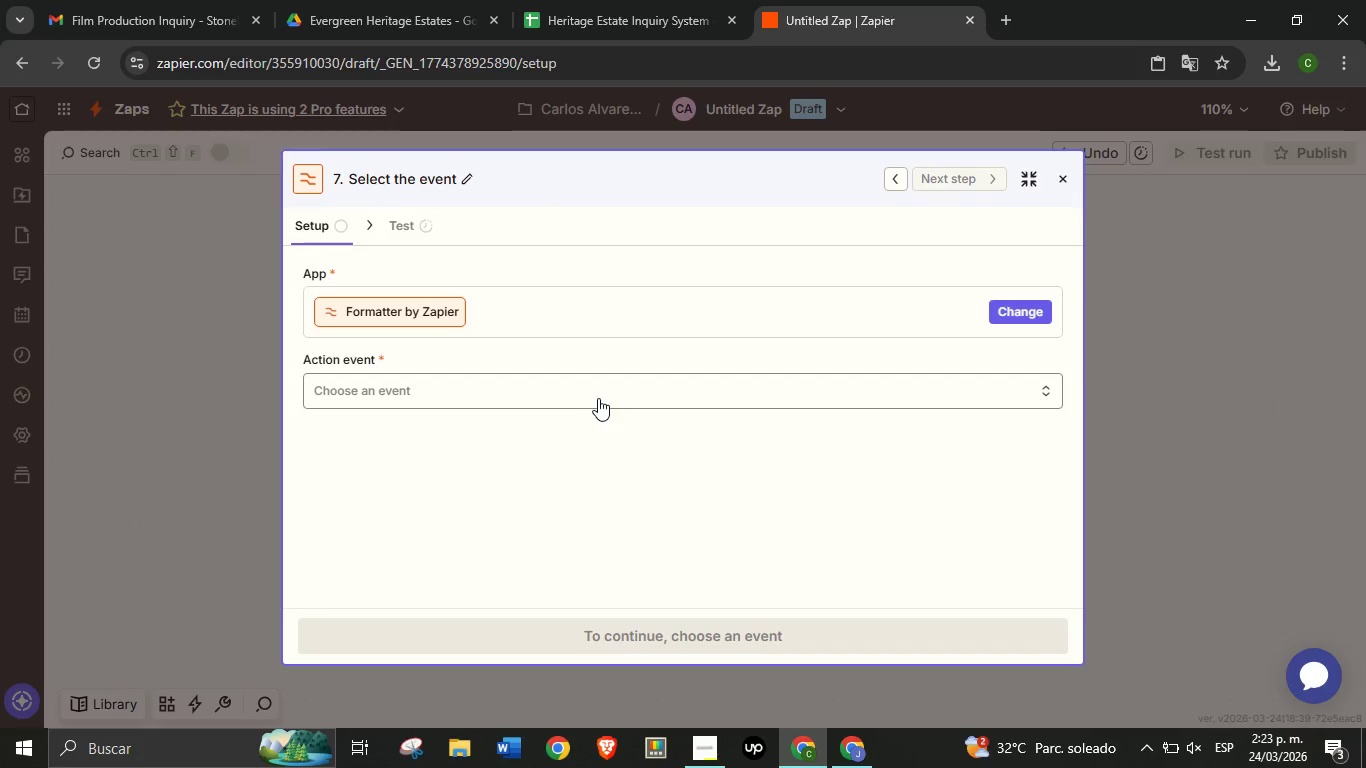 
left_click([596, 400])
 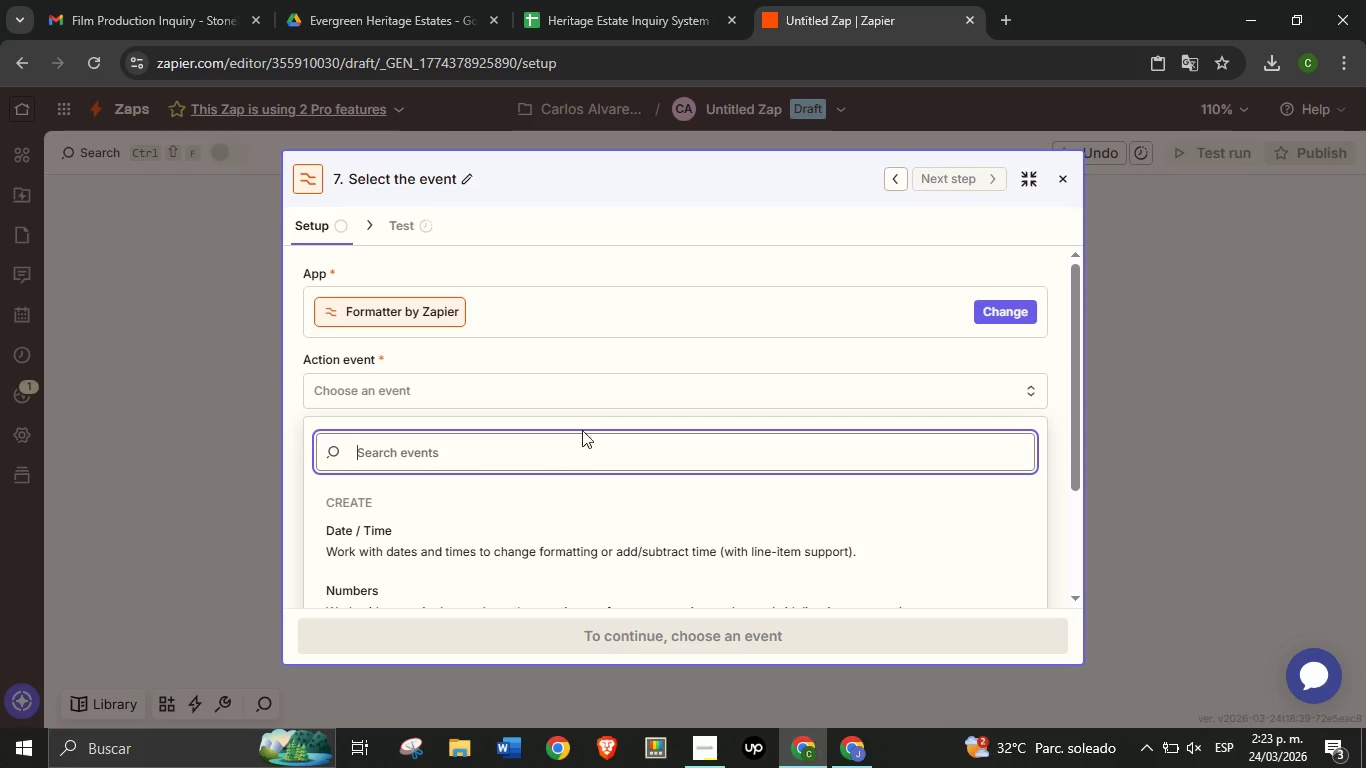 
scroll: coordinate [471, 521], scroll_direction: down, amount: 6.0
 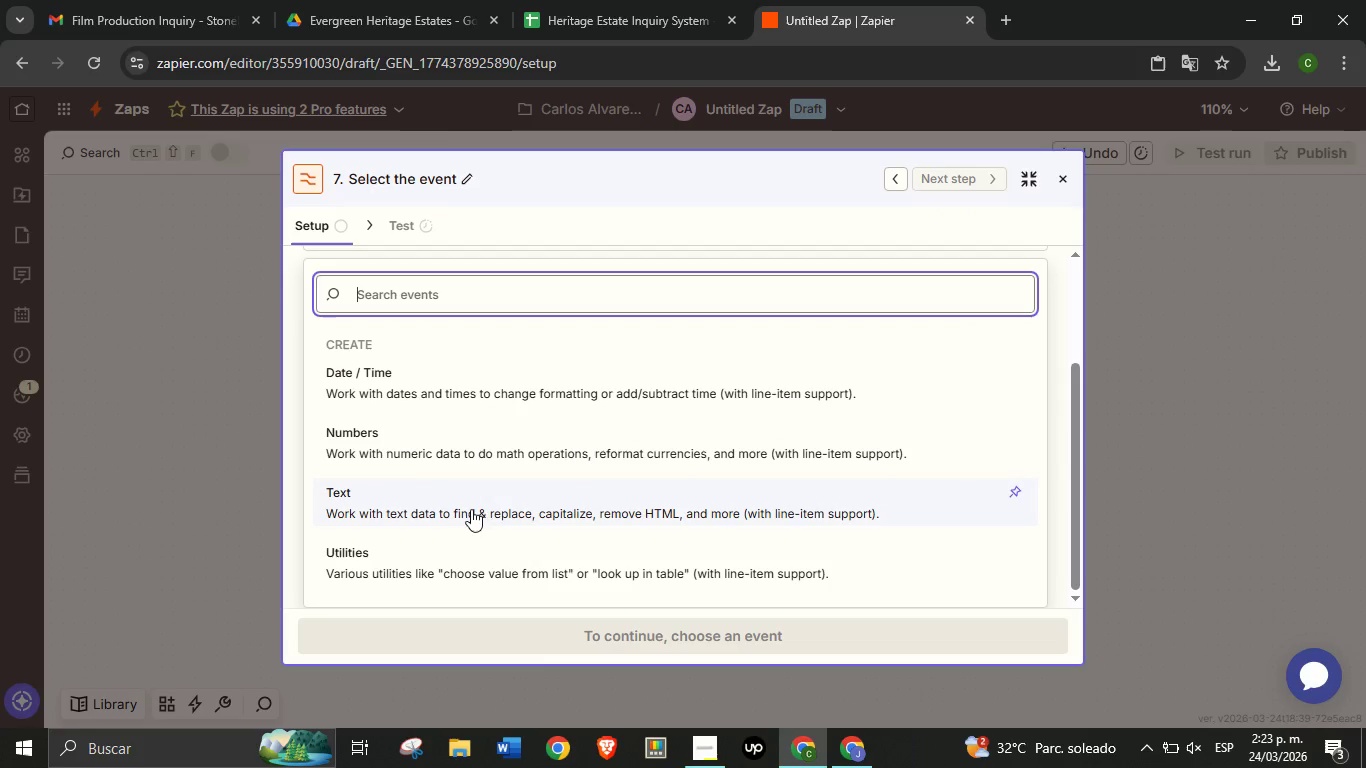 
left_click([471, 509])
 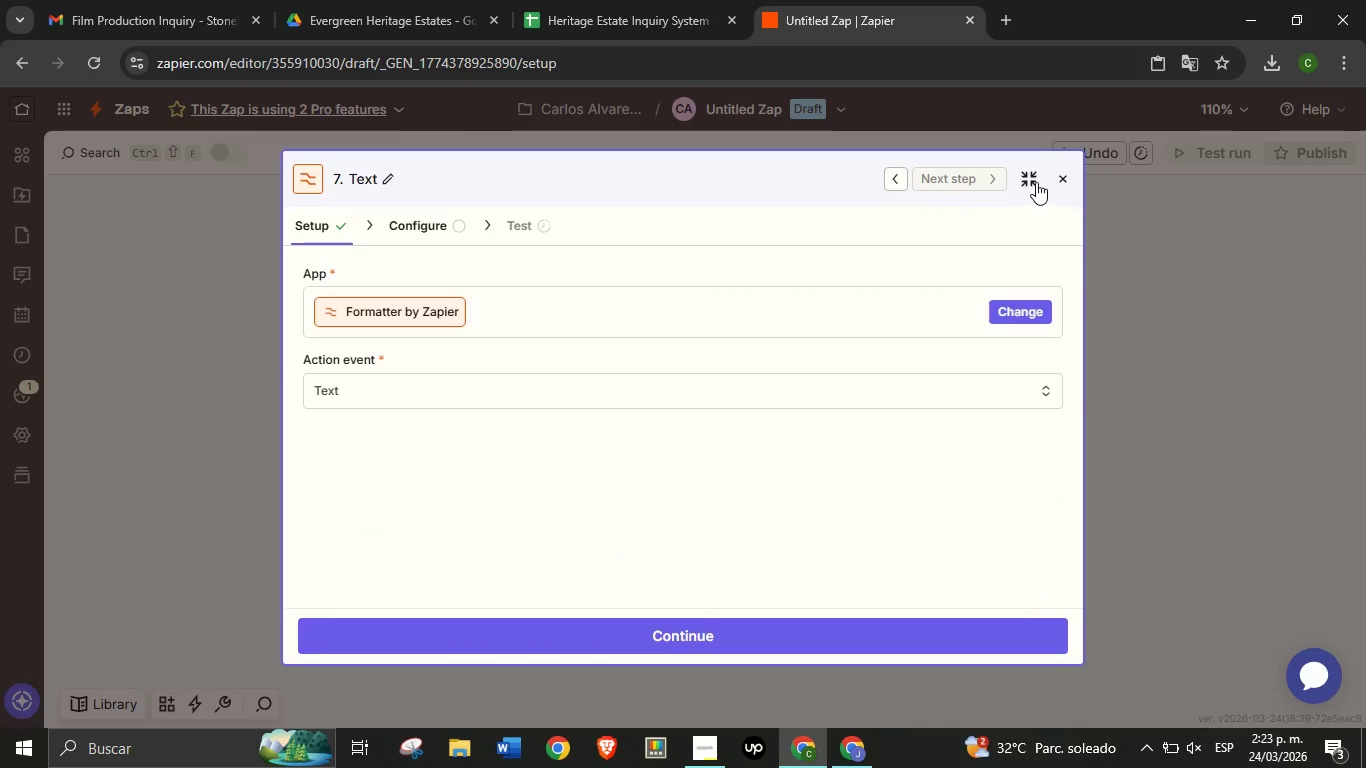 
left_click([1024, 187])
 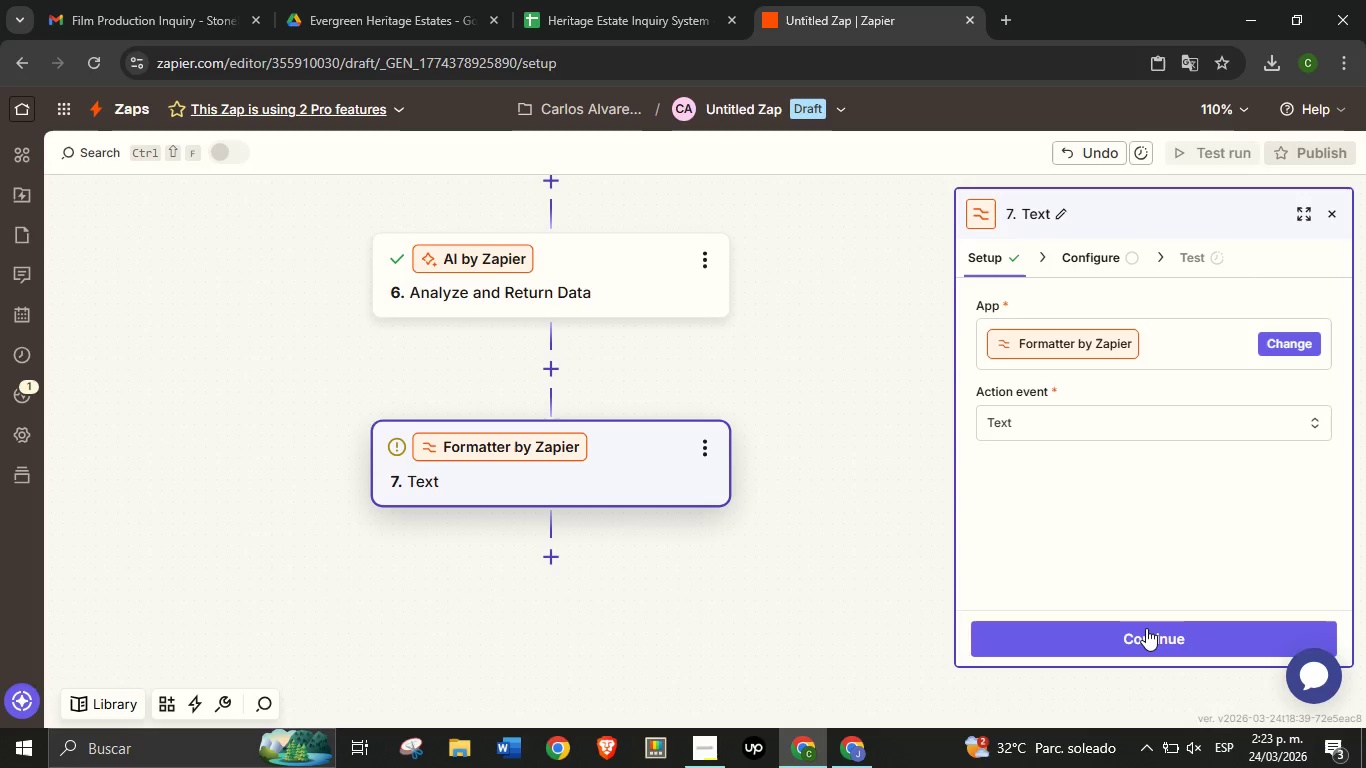 
left_click([1146, 628])
 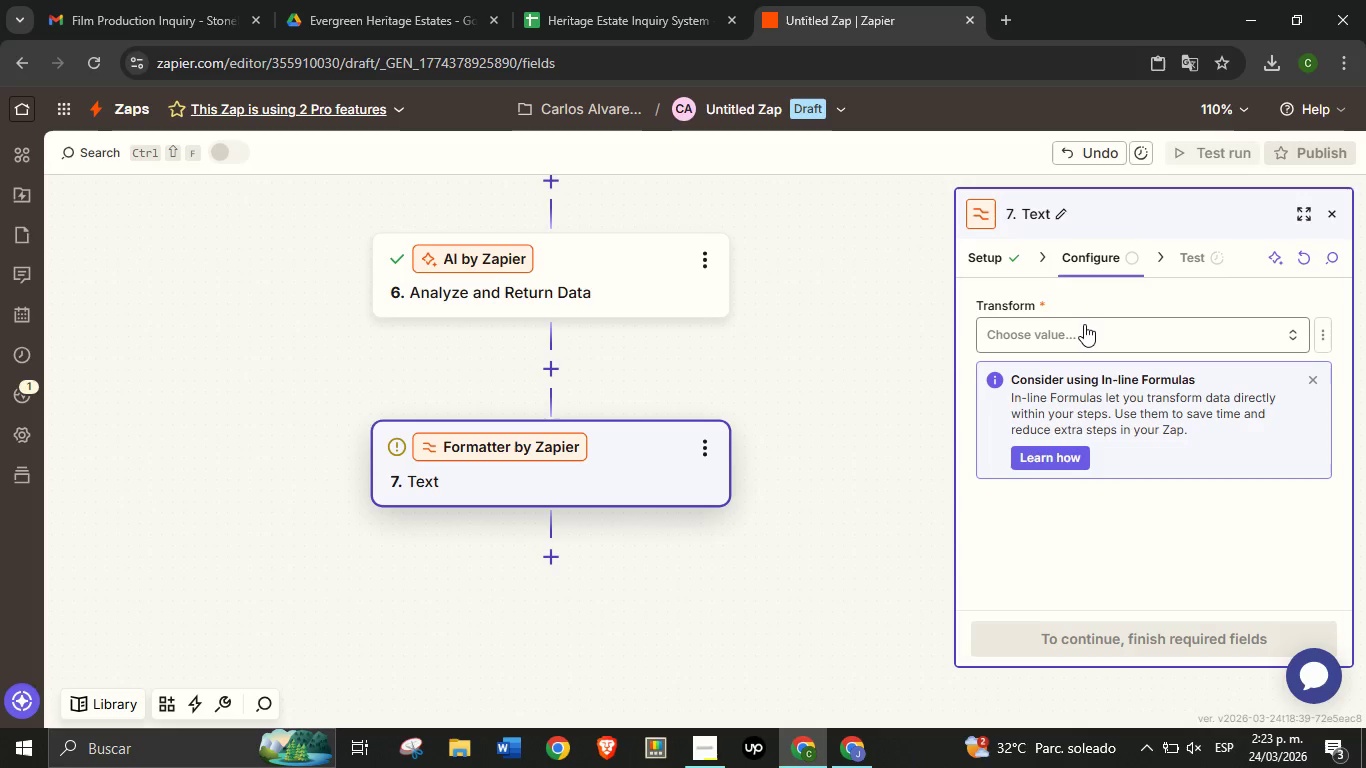 
left_click([1084, 327])
 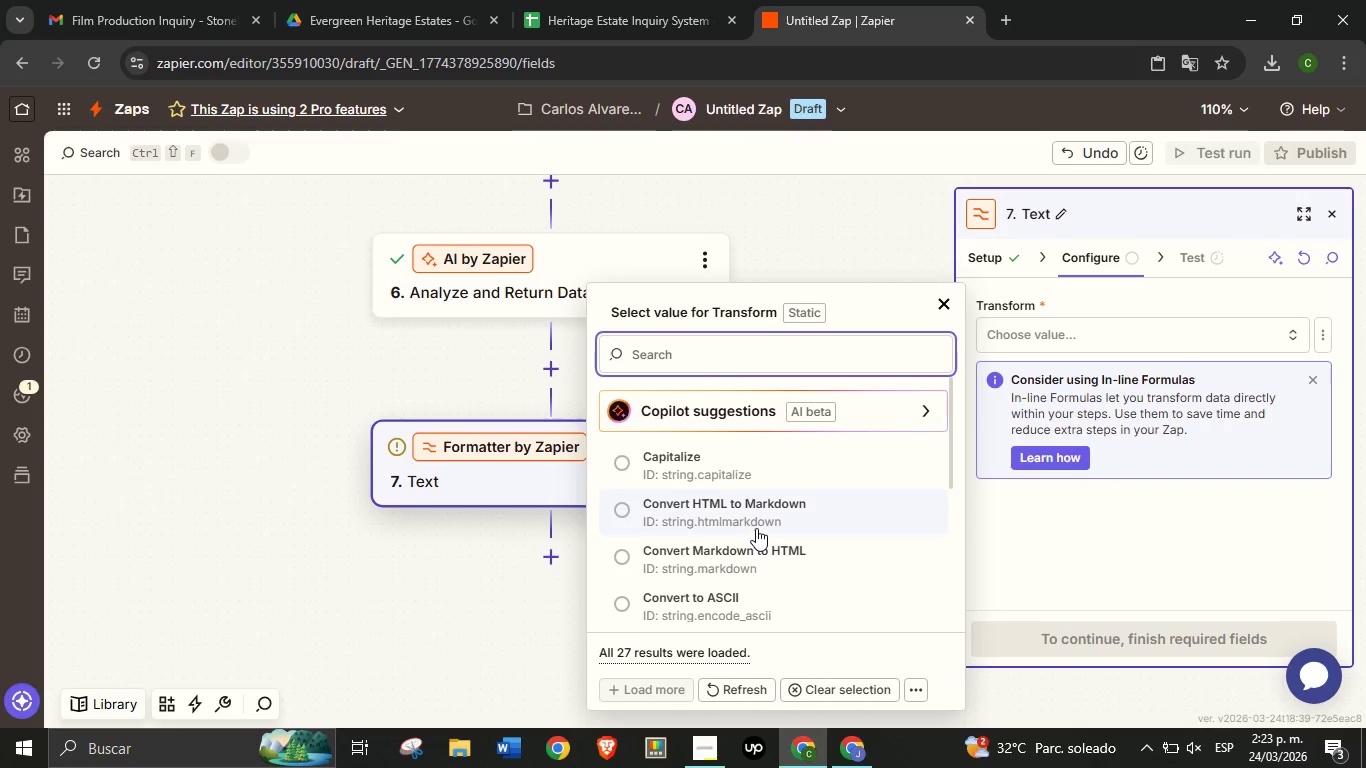 
scroll: coordinate [760, 539], scroll_direction: down, amount: 3.0
 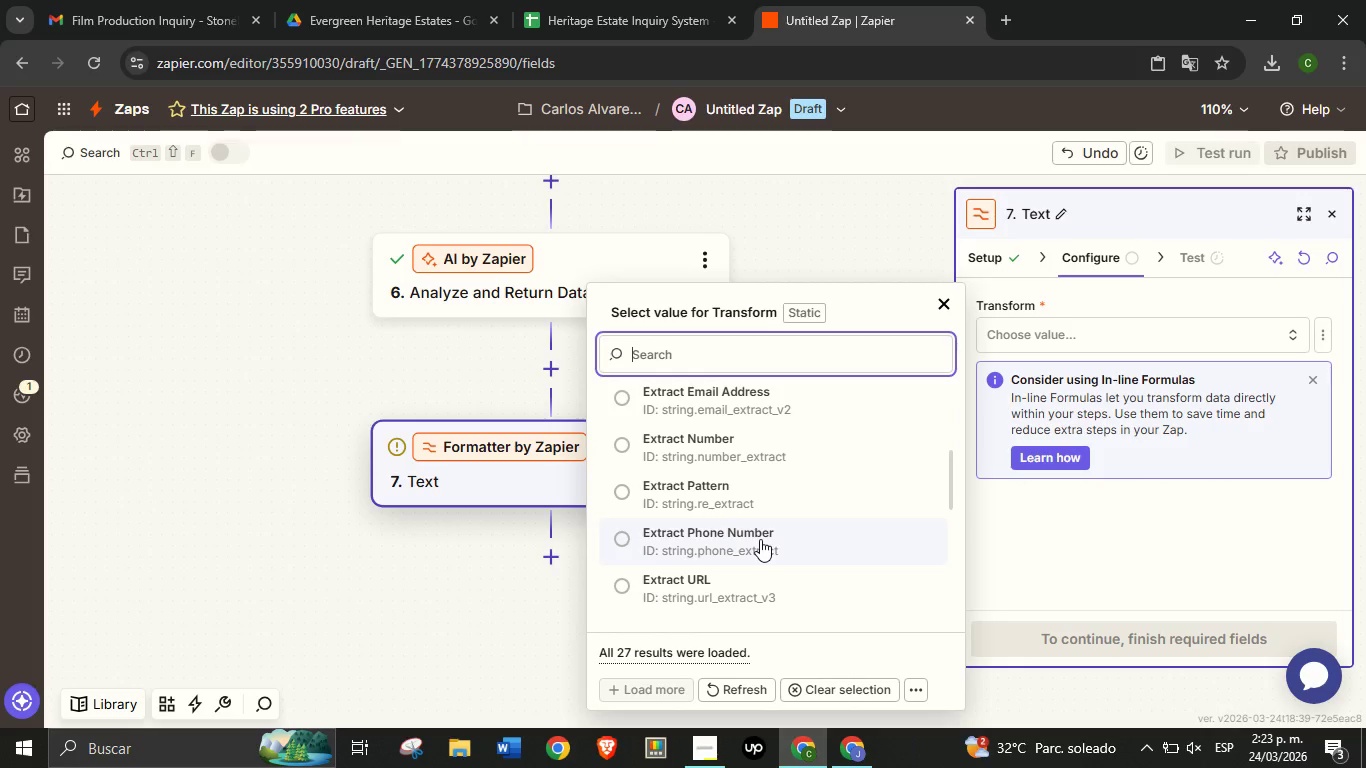 
scroll: coordinate [760, 539], scroll_direction: up, amount: 5.0
 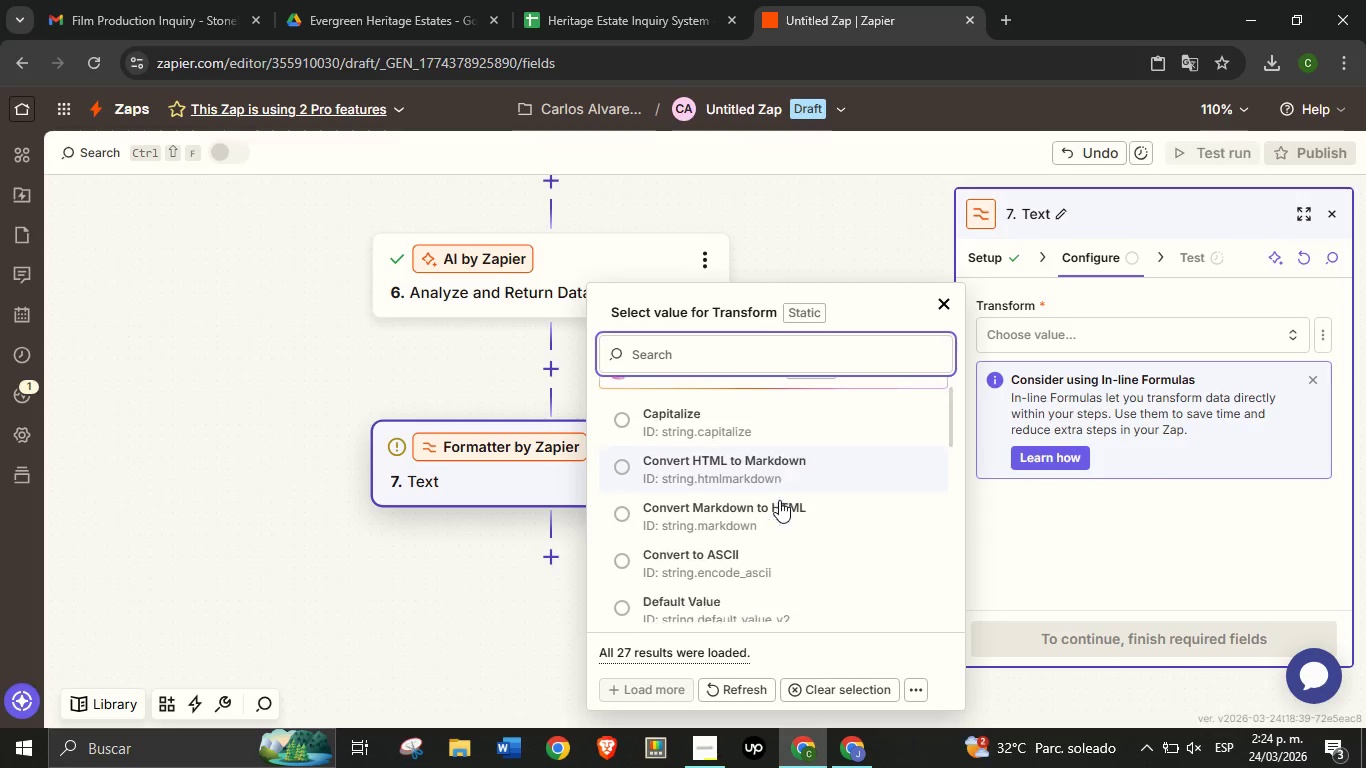 
scroll: coordinate [779, 515], scroll_direction: down, amount: 3.0
 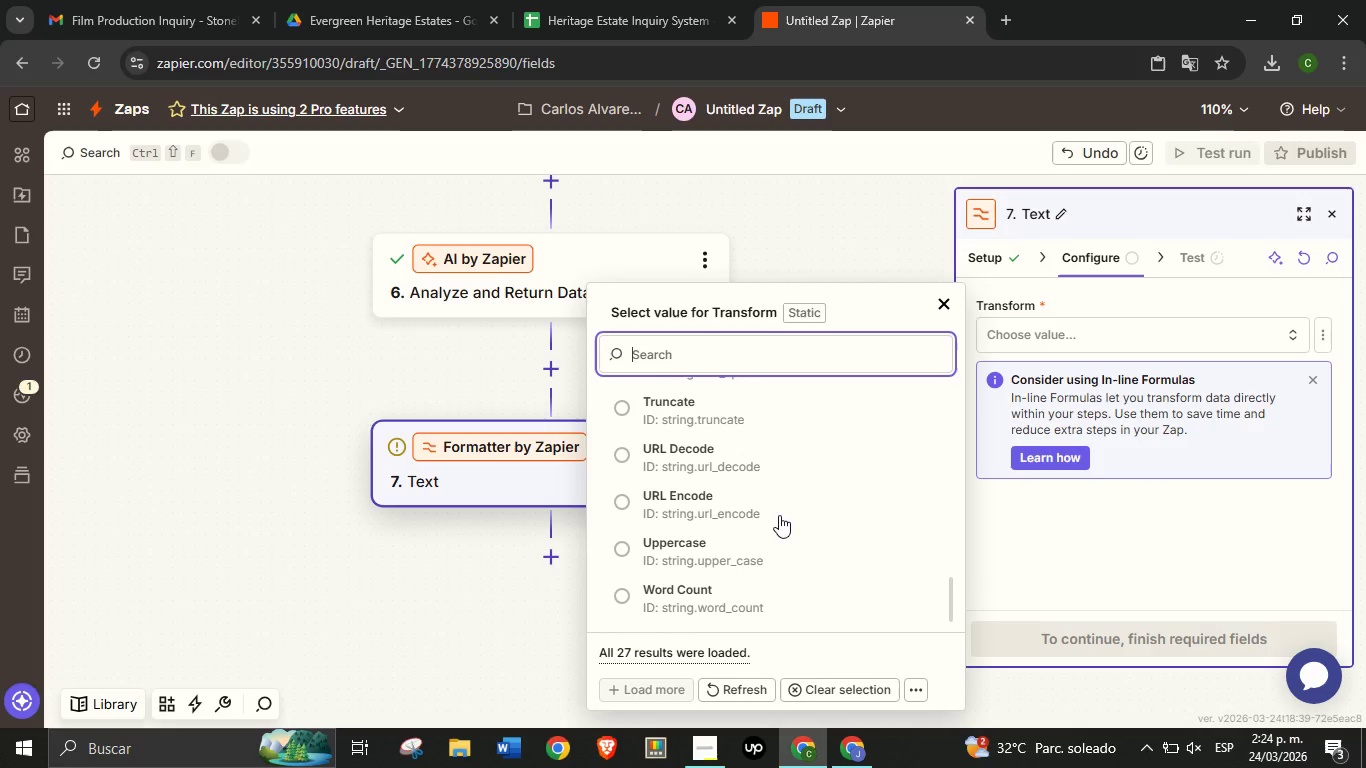 
scroll: coordinate [778, 467], scroll_direction: up, amount: 19.0
 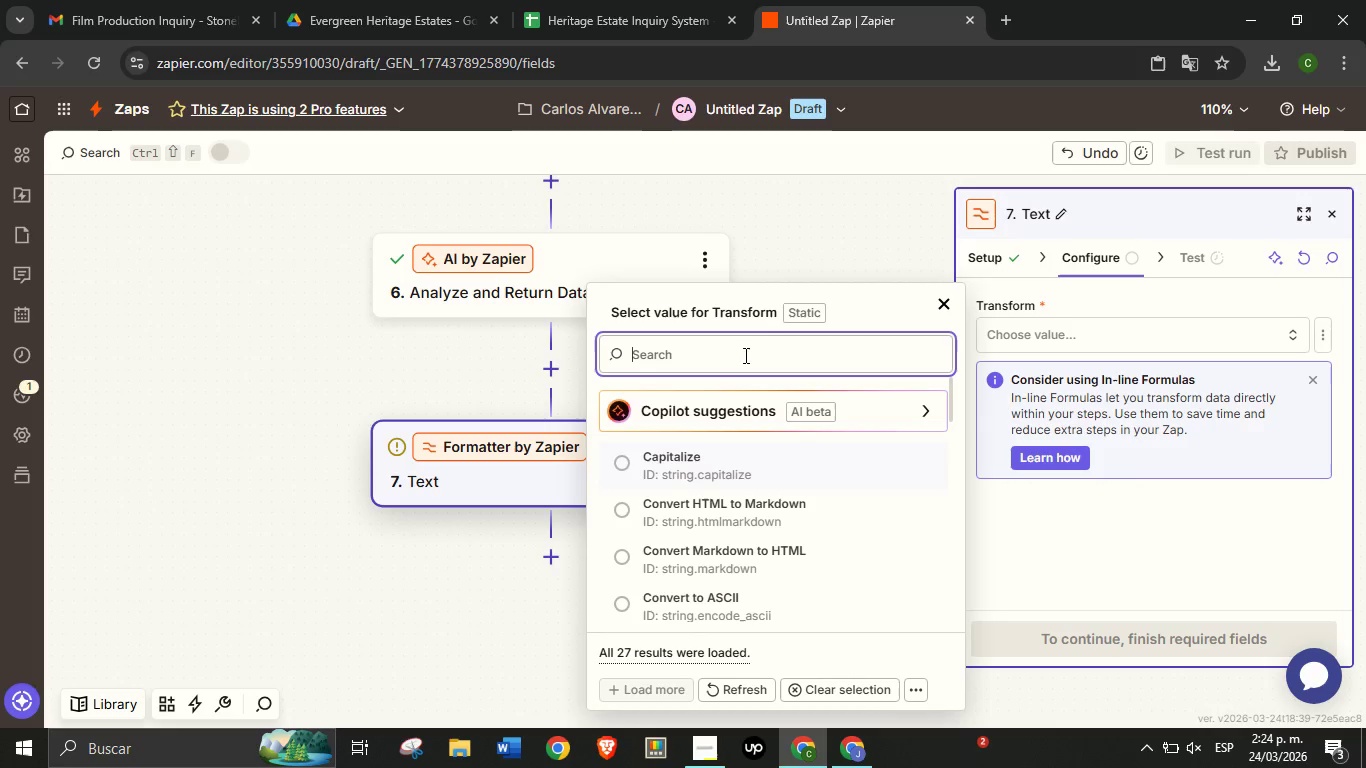 
type(conta)
key(Backspace)
key(Backspace)
key(Backspace)
key(Backspace)
key(Backspace)
 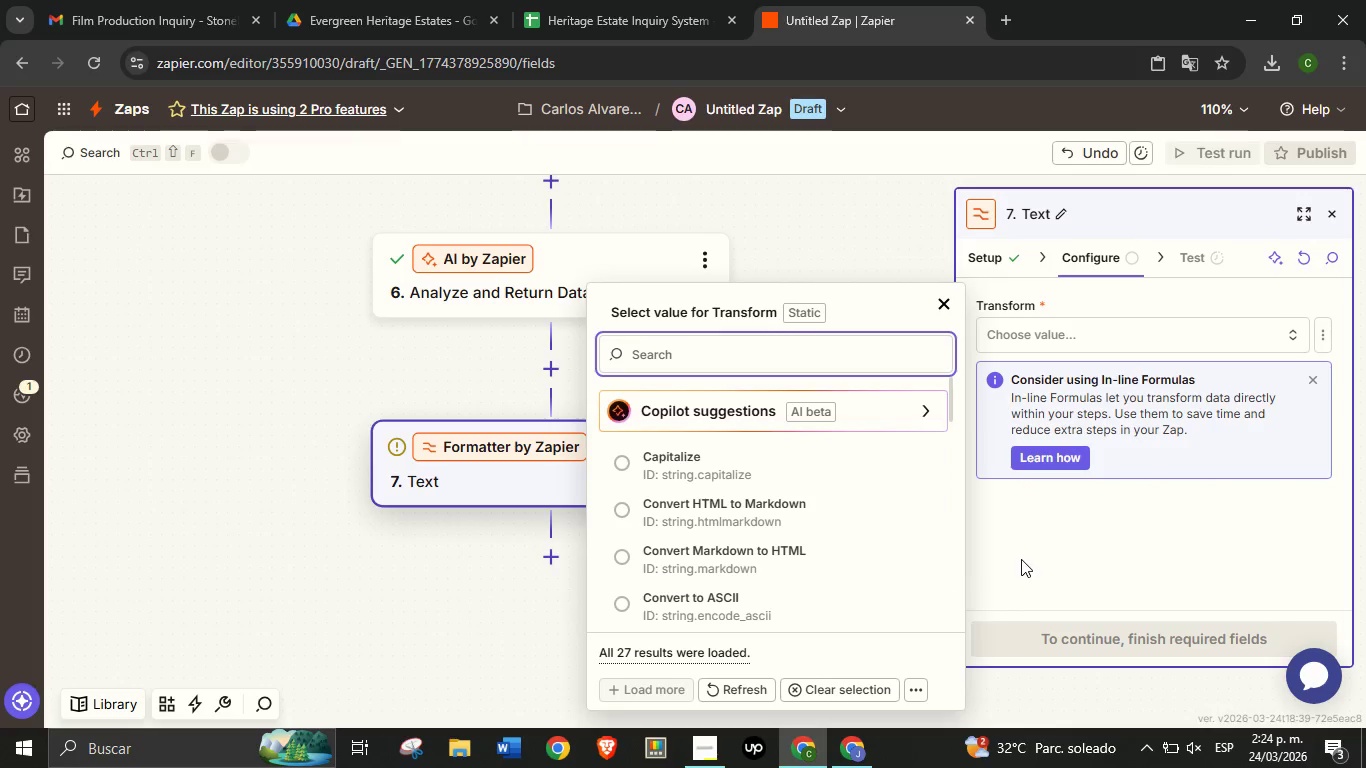 
wait(12.53)
 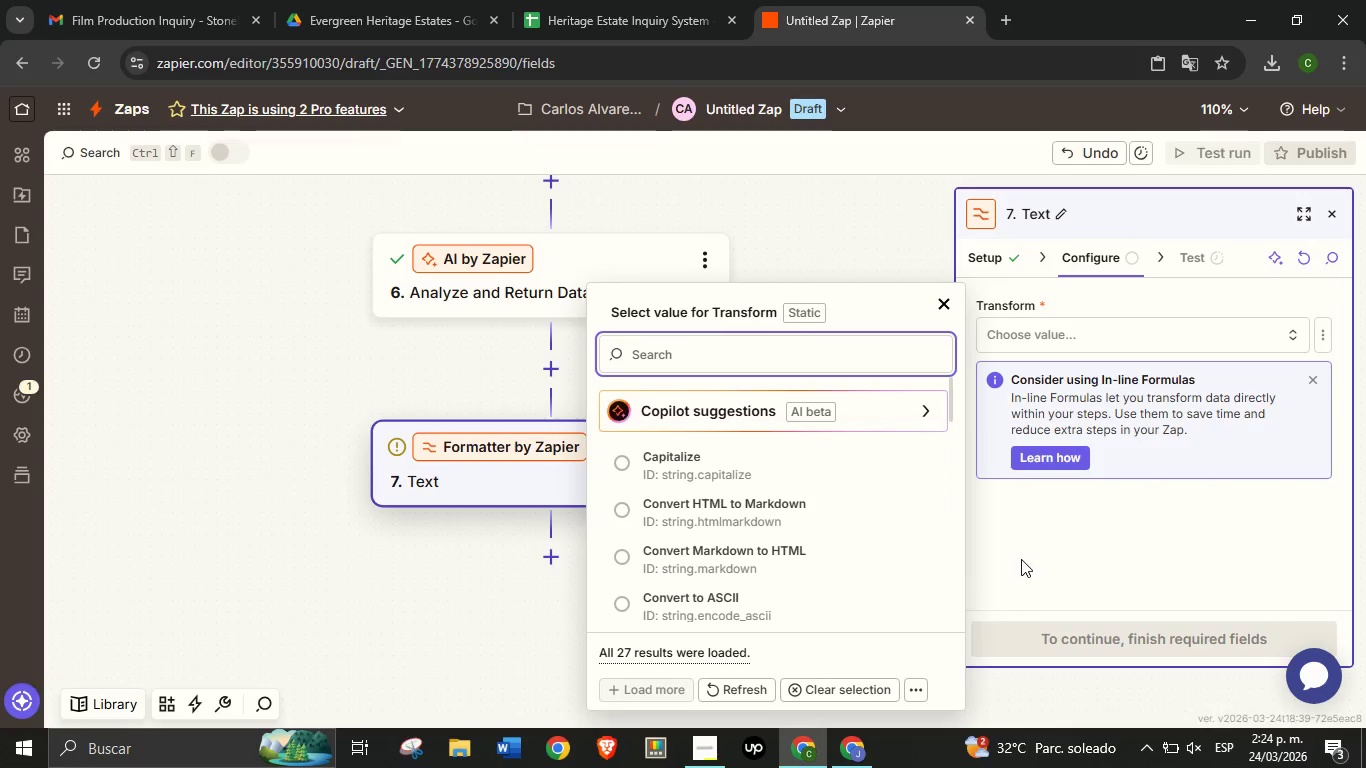 
left_click([842, 736])
 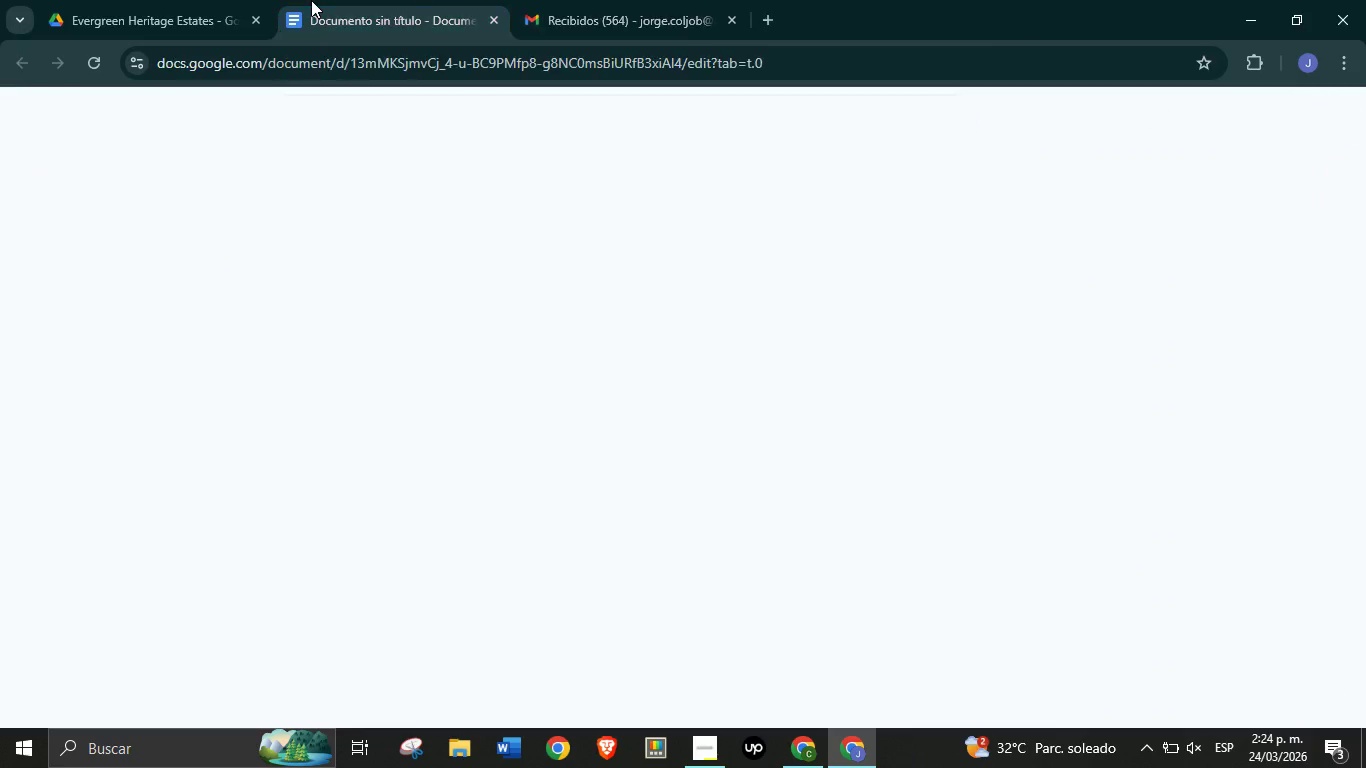 
left_click([311, 0])
 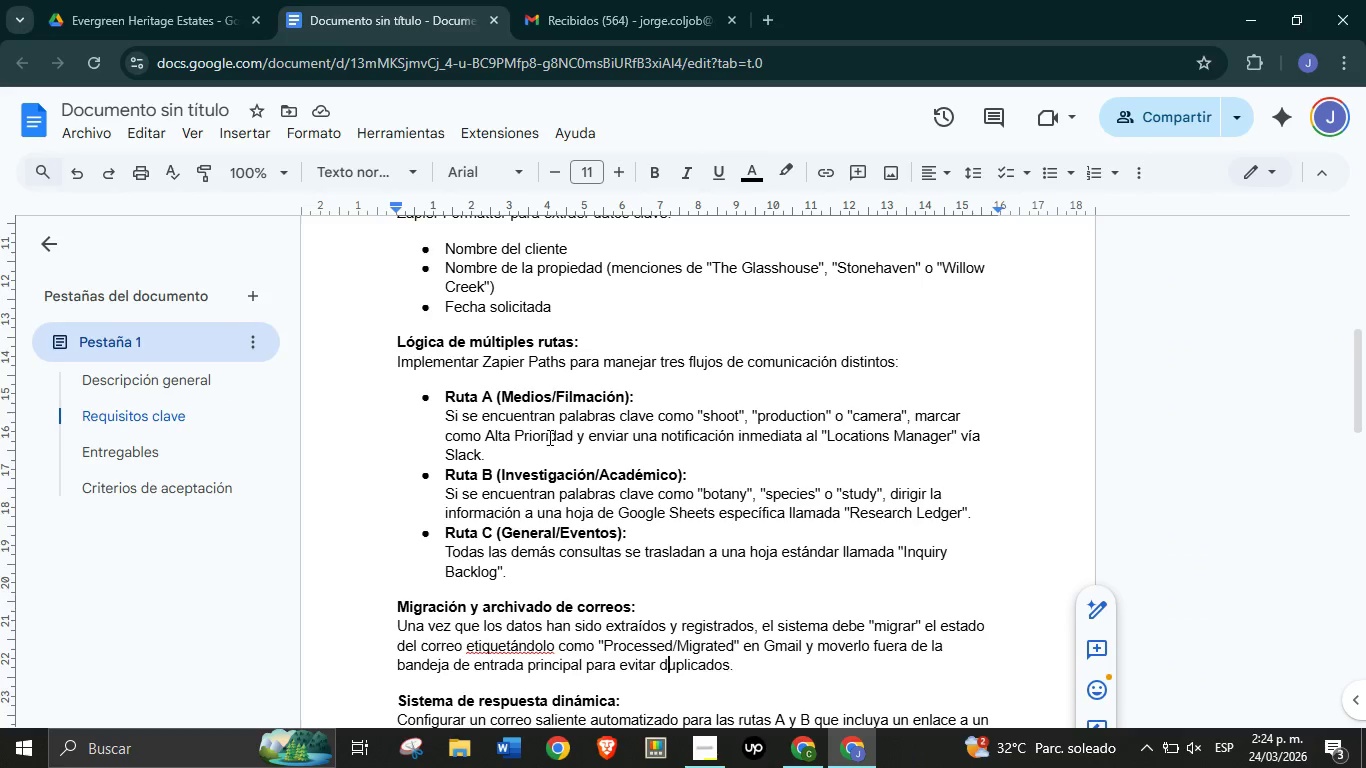 
scroll: coordinate [548, 437], scroll_direction: down, amount: 1.0
 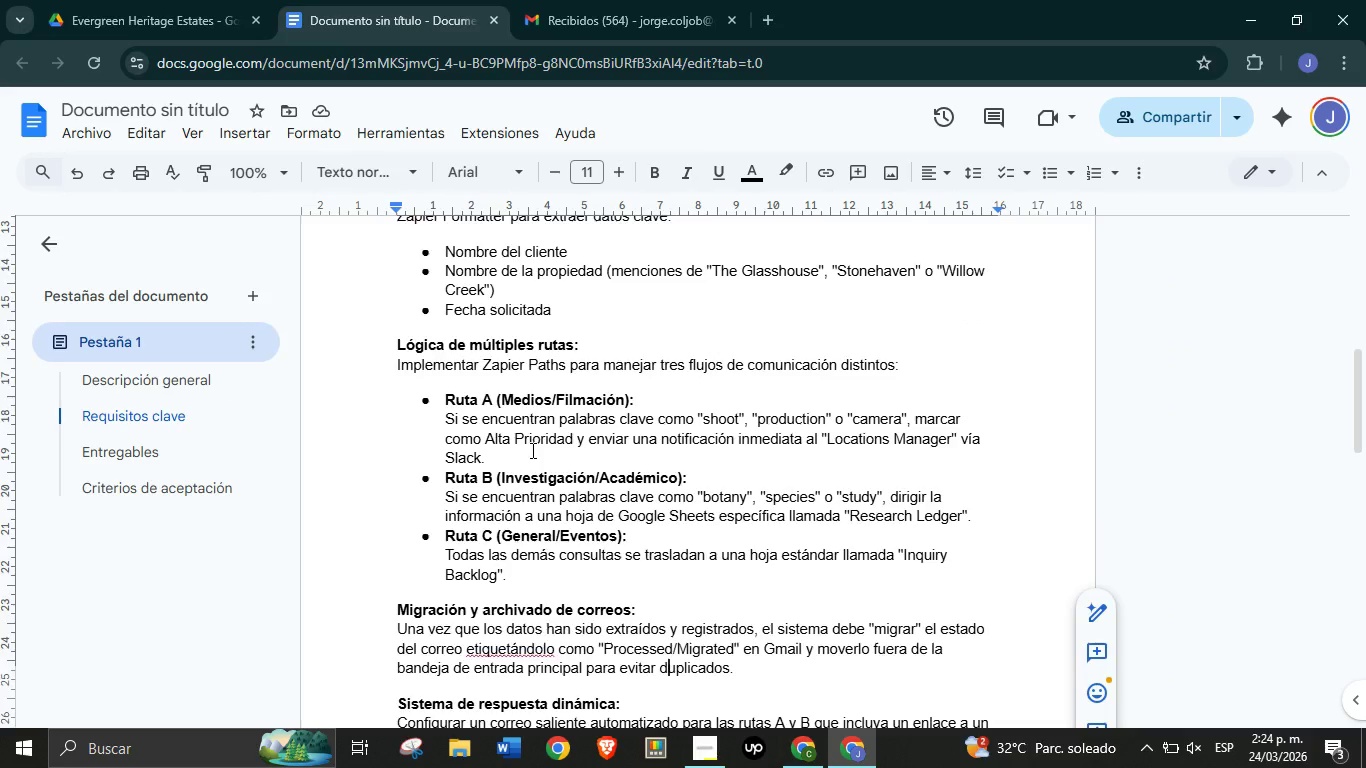 
scroll: coordinate [524, 450], scroll_direction: up, amount: 18.0
 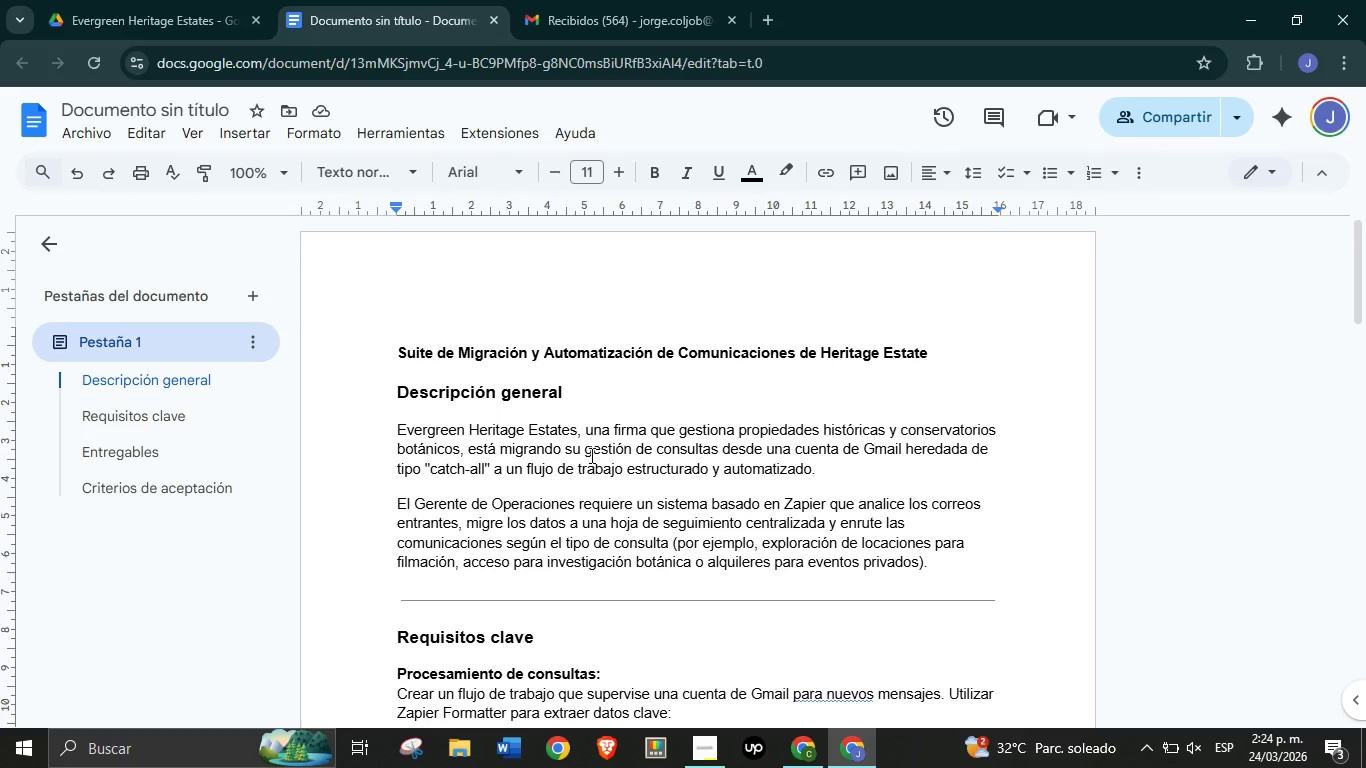 
left_click([600, 457])
 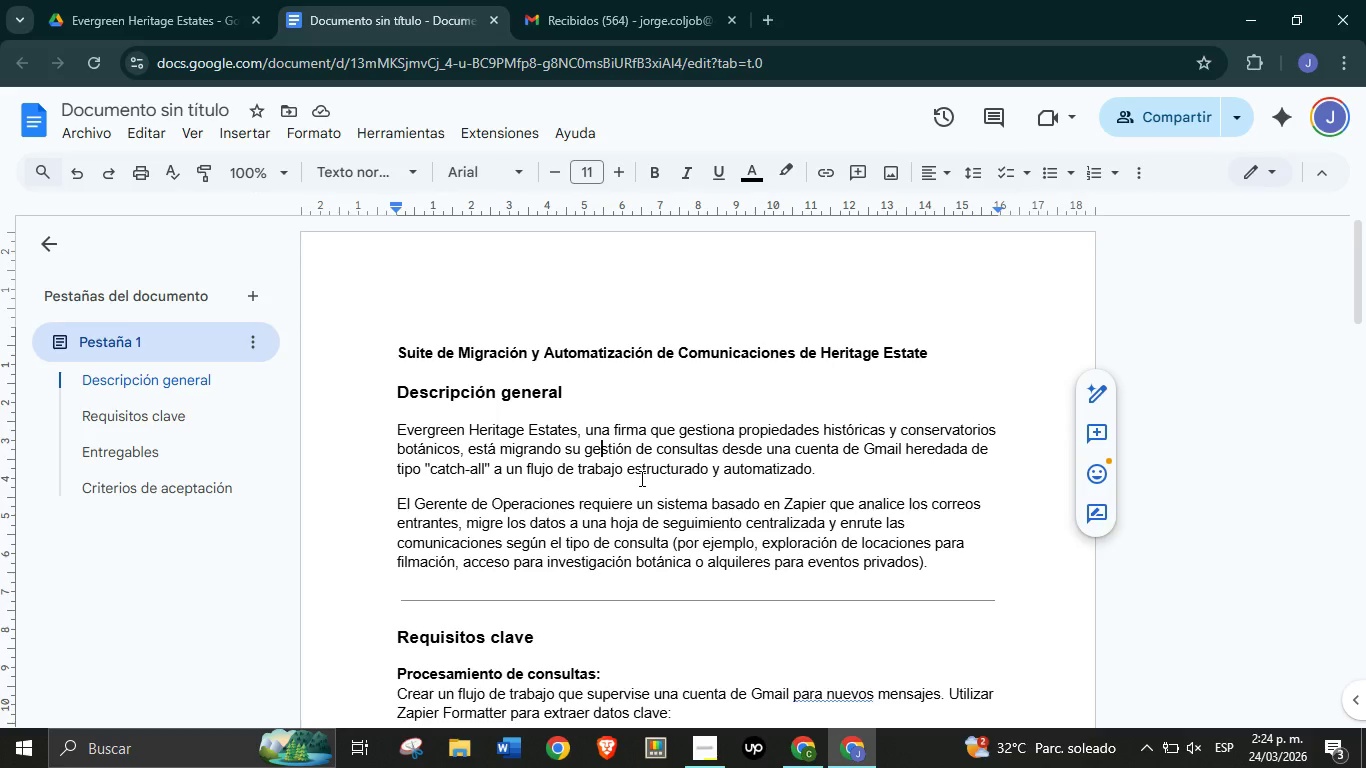 
scroll: coordinate [640, 478], scroll_direction: down, amount: 2.0
 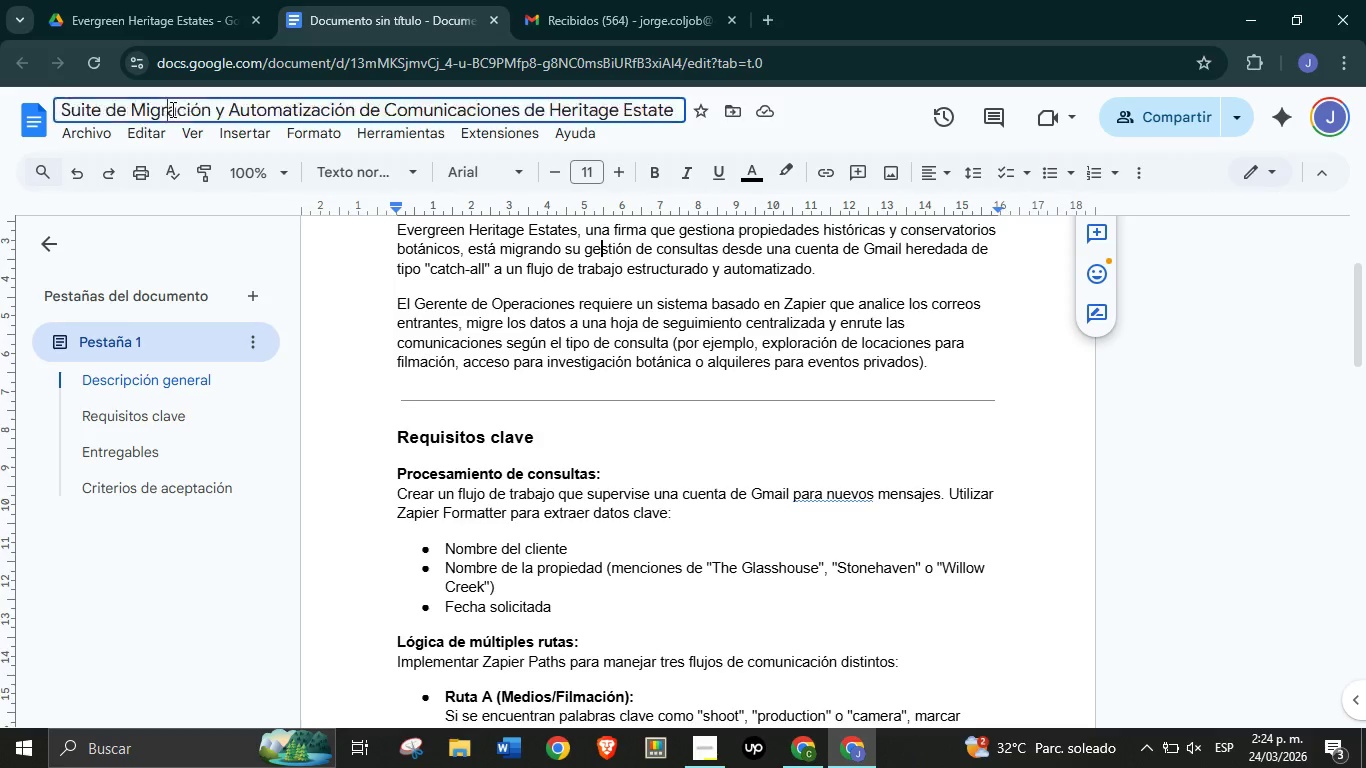 
left_click([171, 109])
 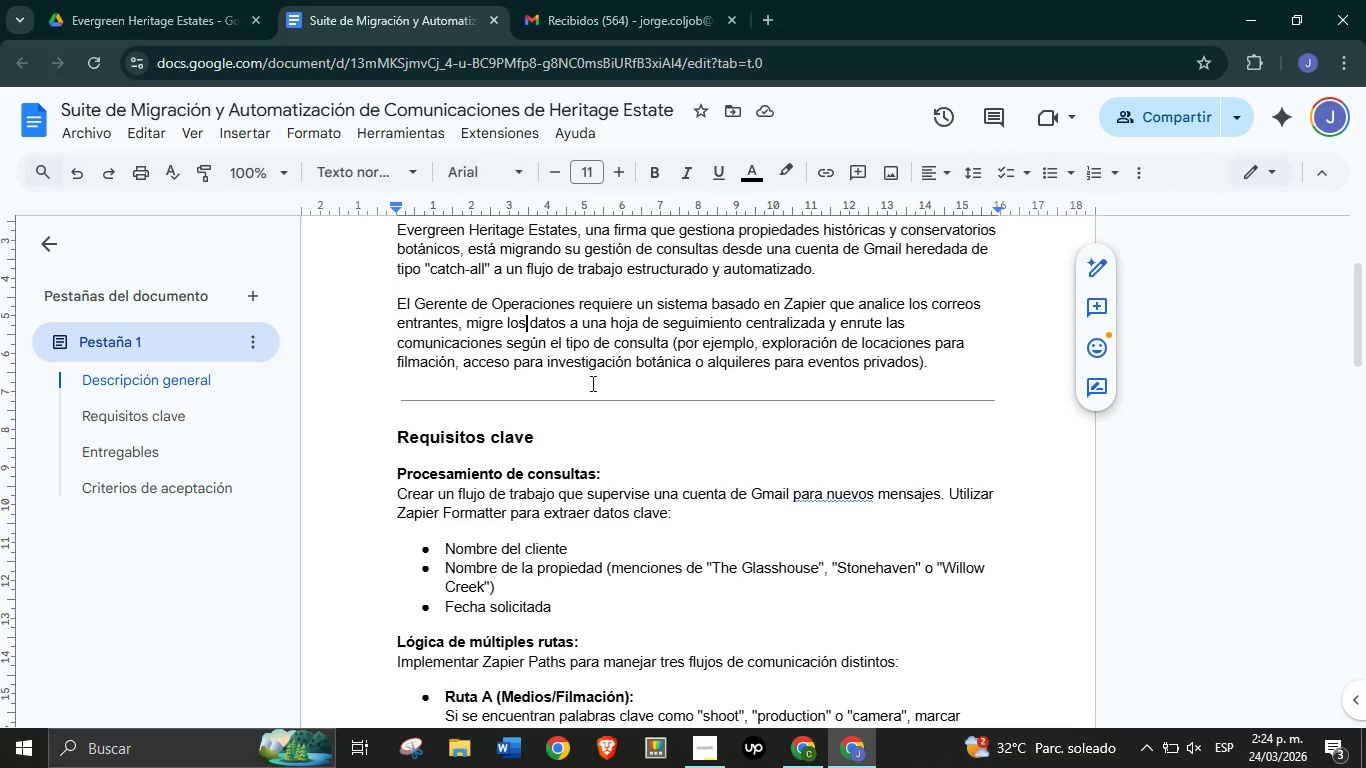 
scroll: coordinate [607, 419], scroll_direction: down, amount: 3.0
 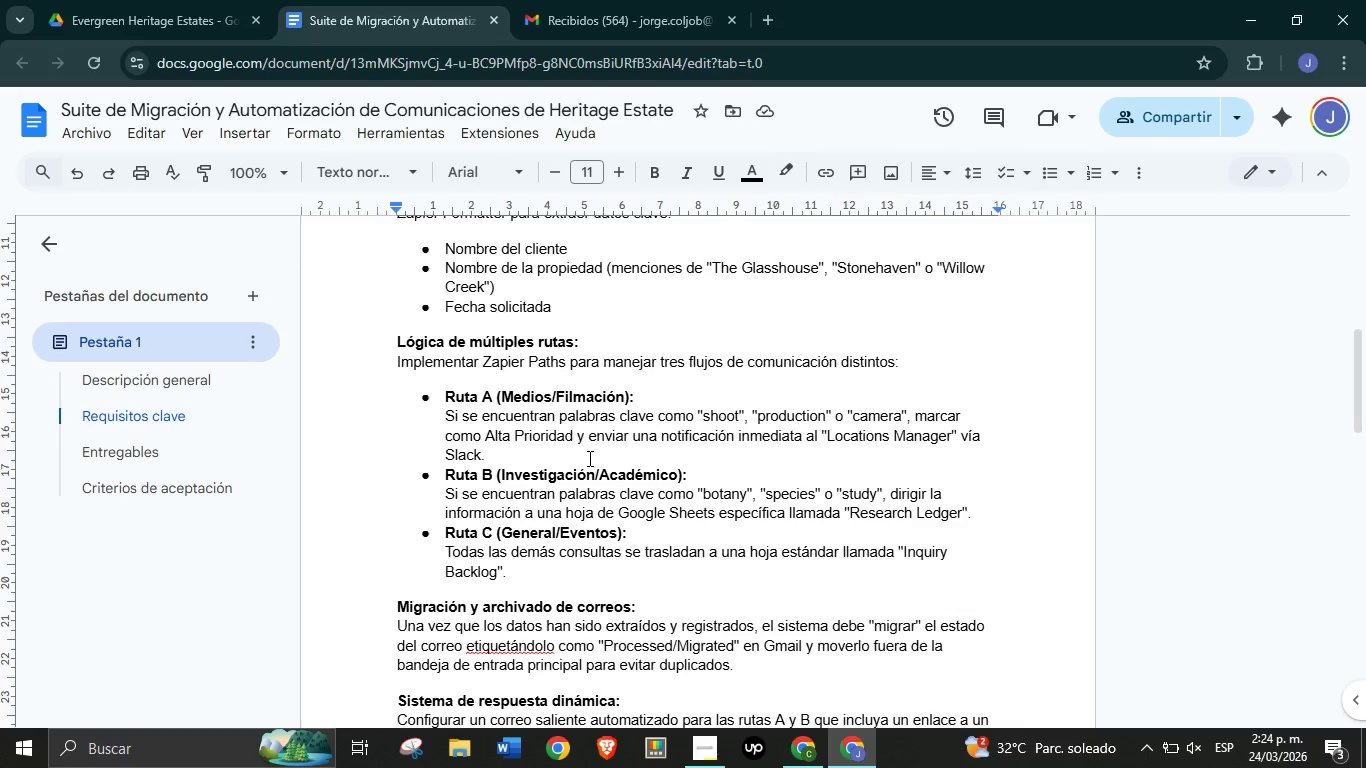 
scroll: coordinate [587, 455], scroll_direction: up, amount: 1.0
 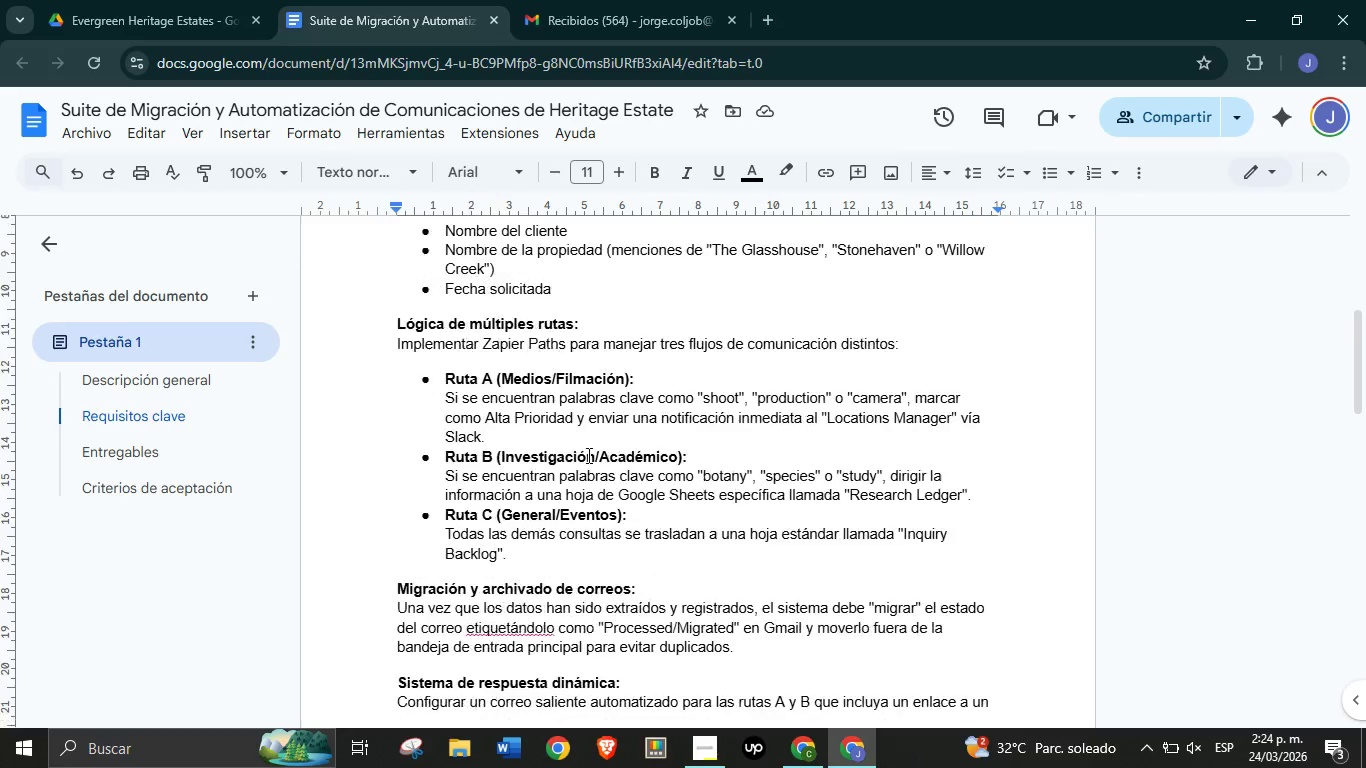 
scroll: coordinate [591, 476], scroll_direction: down, amount: 10.0
 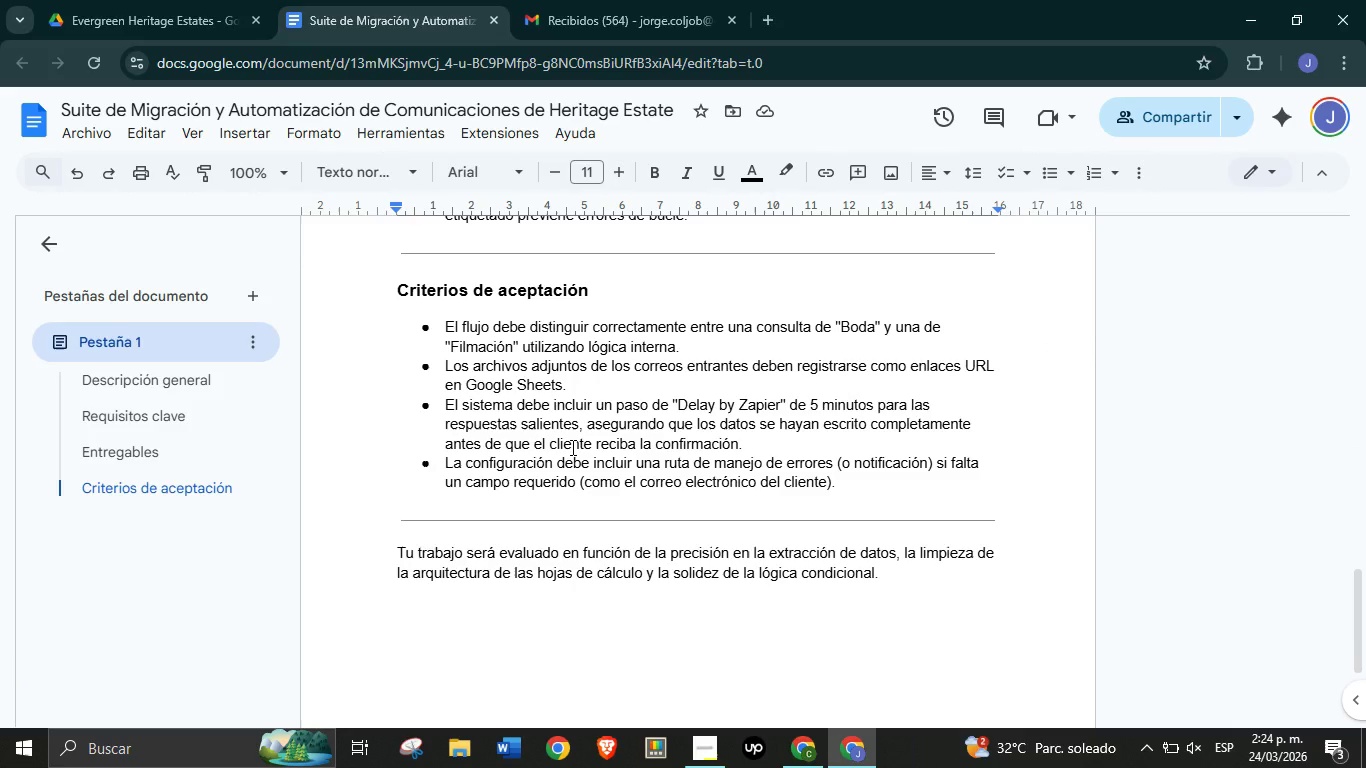 
scroll: coordinate [564, 409], scroll_direction: up, amount: 13.0
 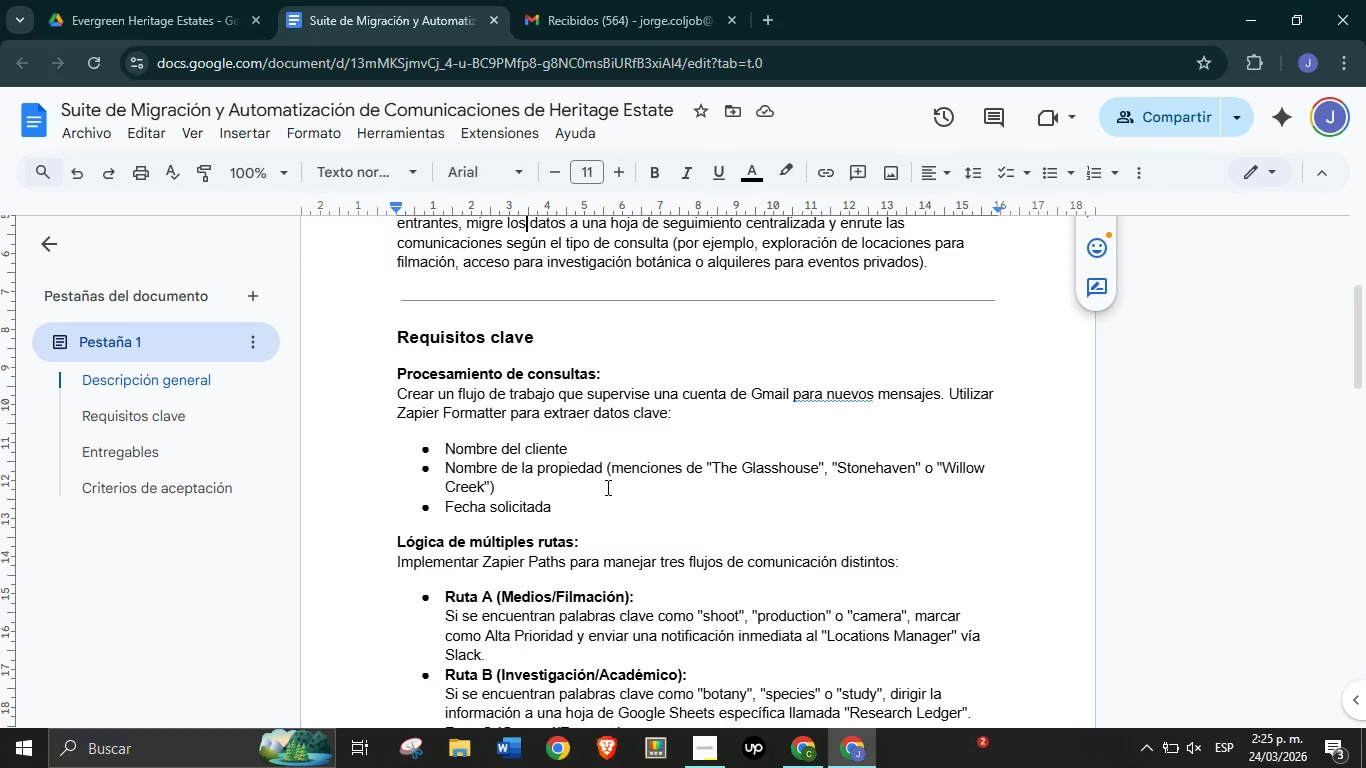 
wait(5.5)
 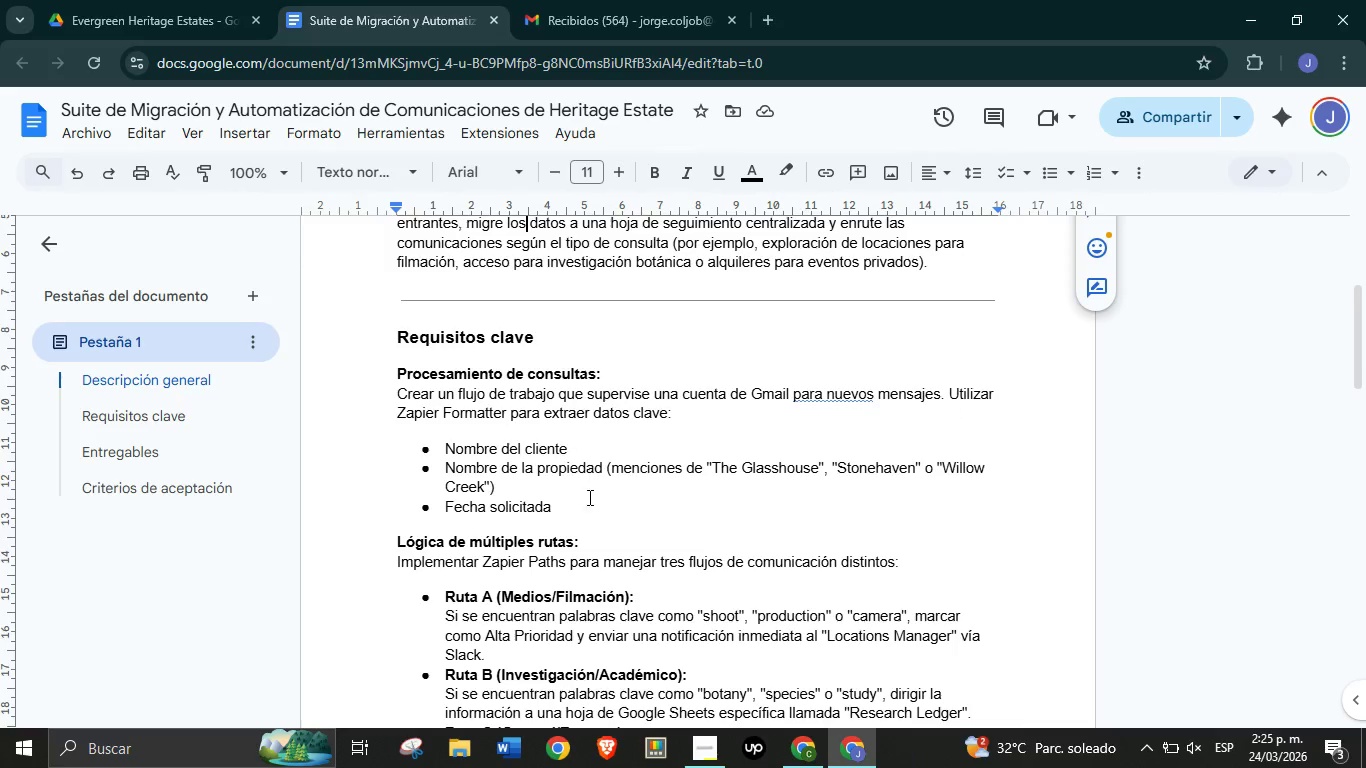 
scroll: coordinate [588, 469], scroll_direction: up, amount: 3.0
 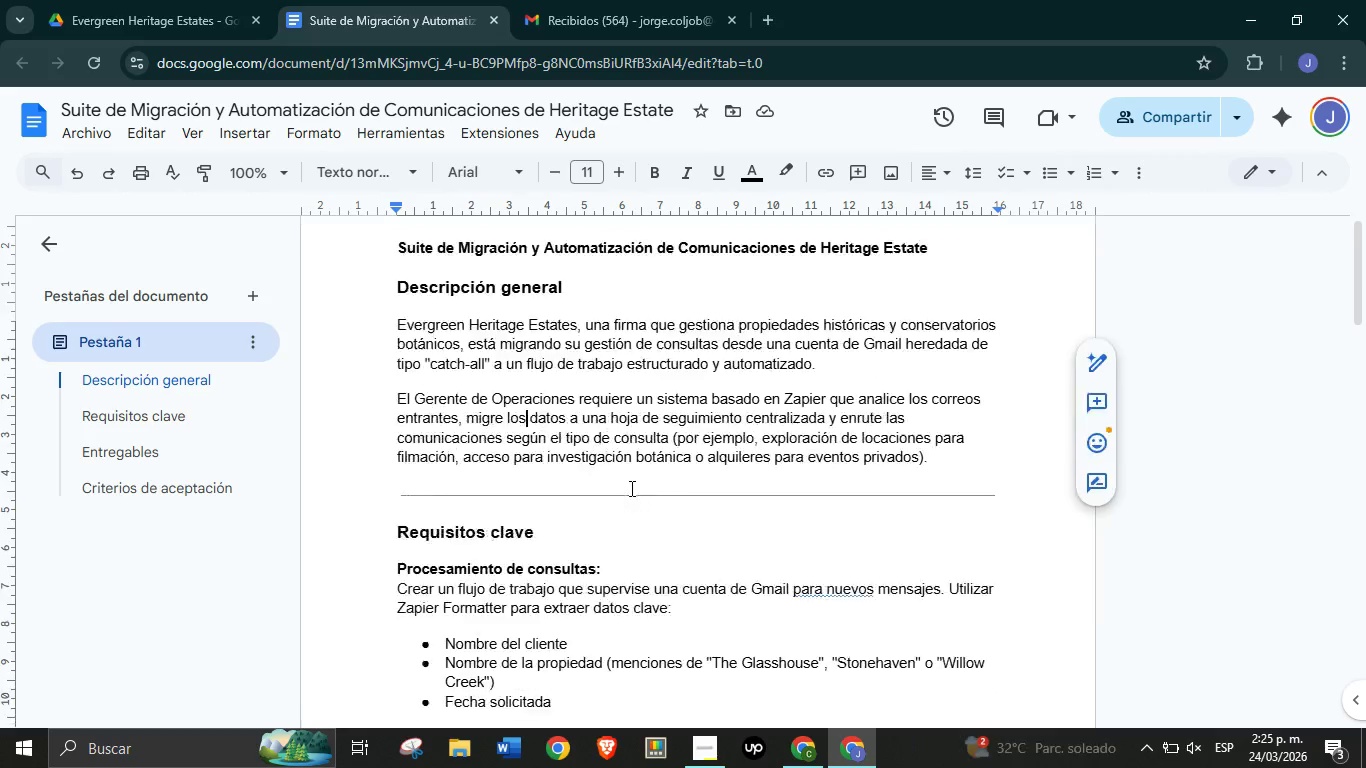 
scroll: coordinate [630, 490], scroll_direction: down, amount: 4.0
 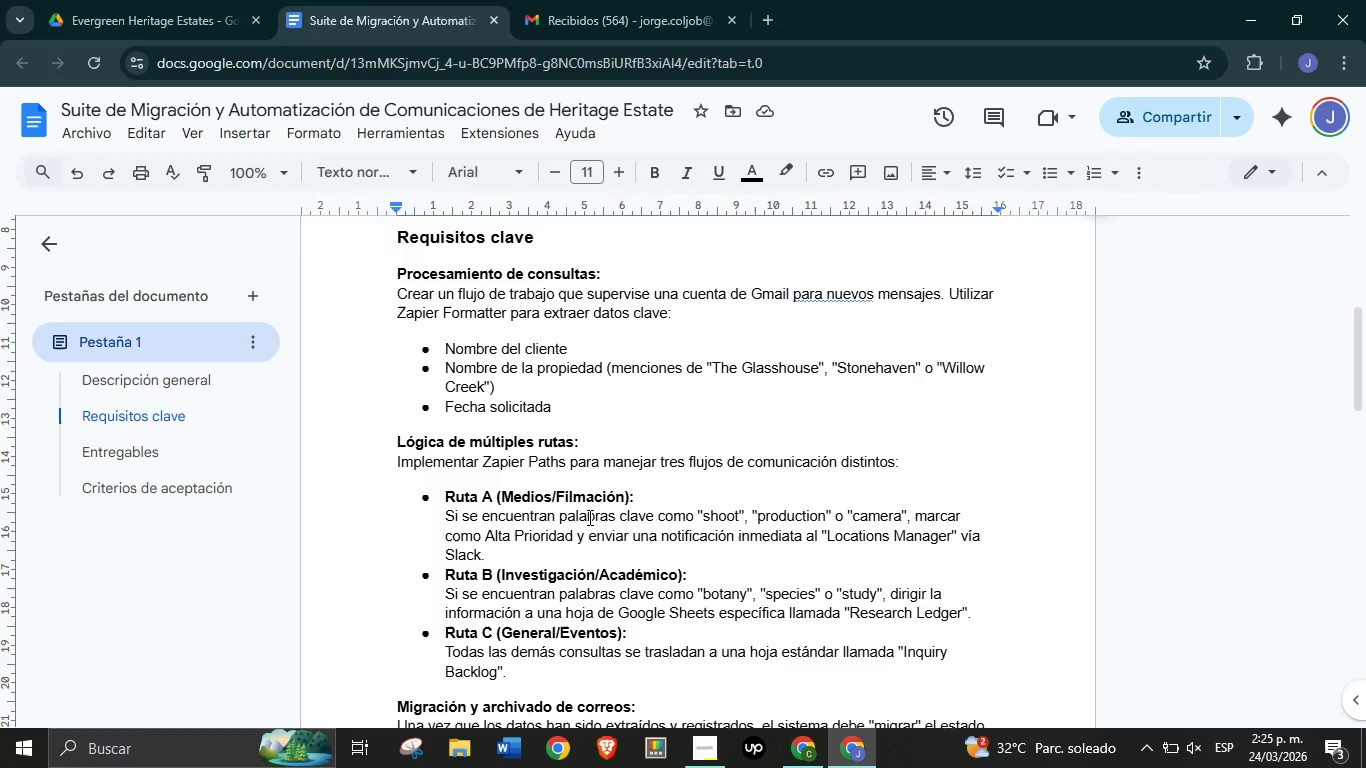 
wait(7.65)
 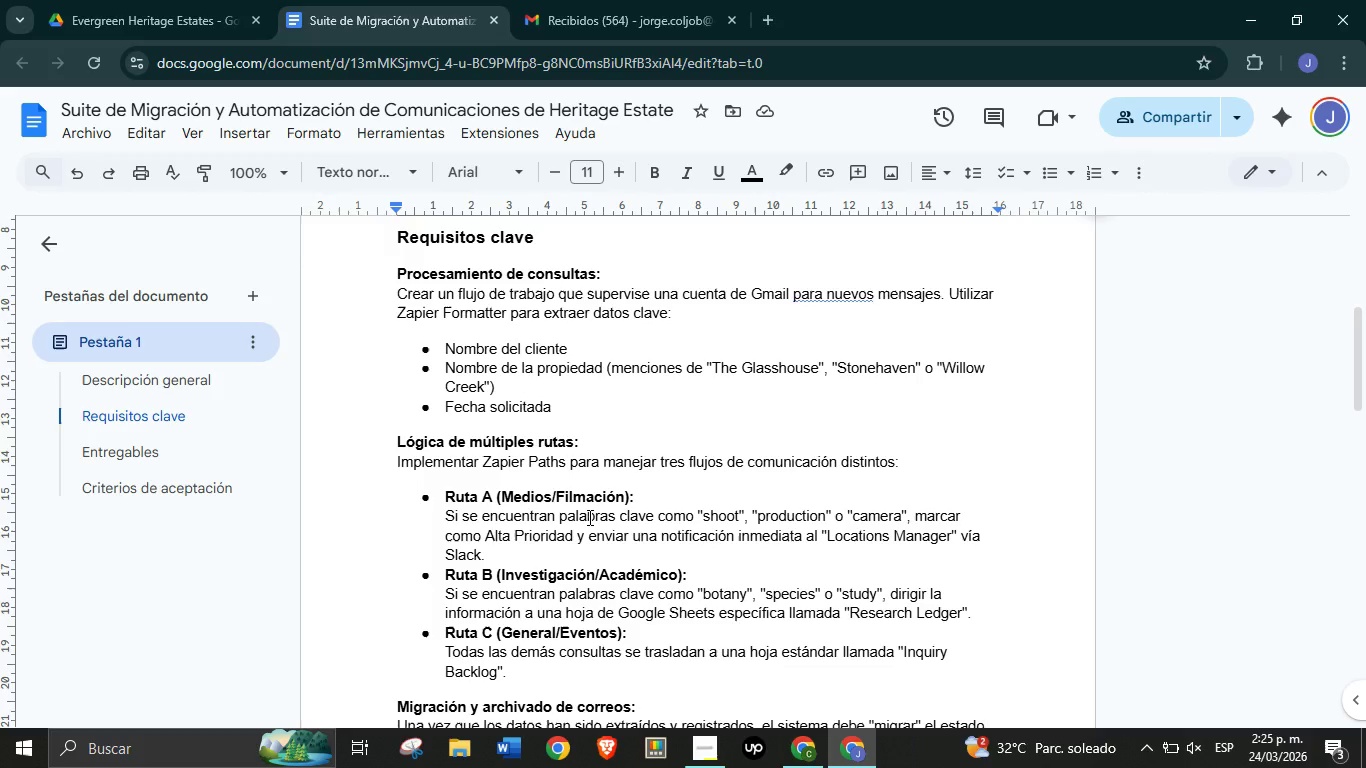 
left_click([813, 740])
 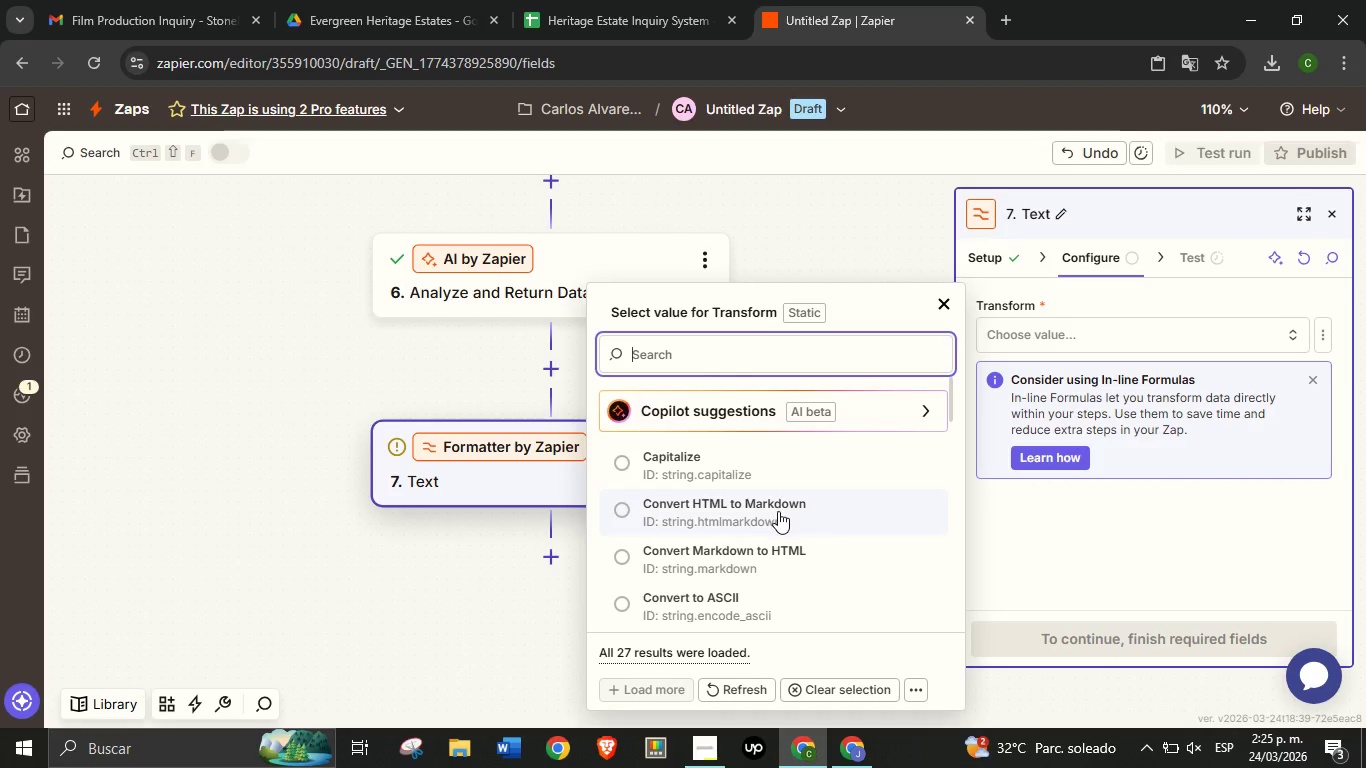 
scroll: coordinate [764, 566], scroll_direction: down, amount: 4.0
 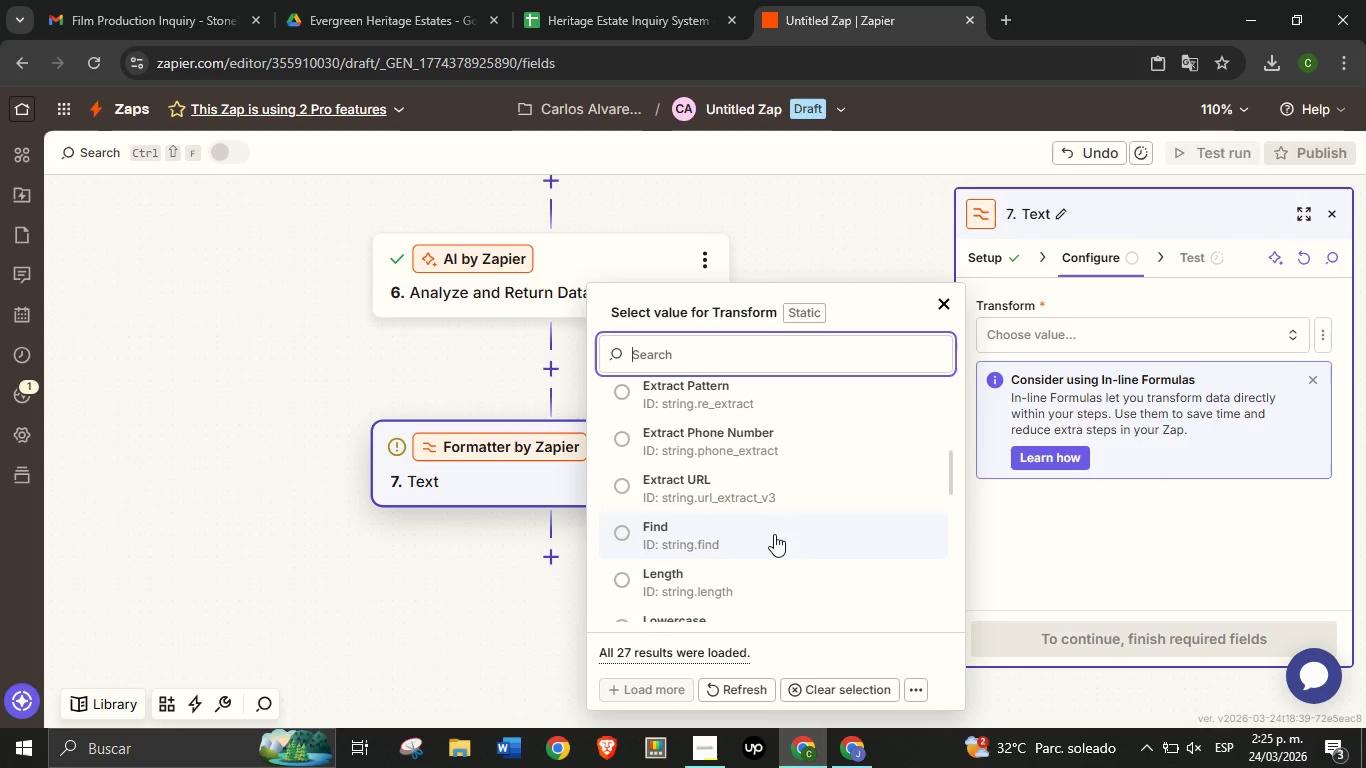 
scroll: coordinate [774, 534], scroll_direction: up, amount: 2.0
 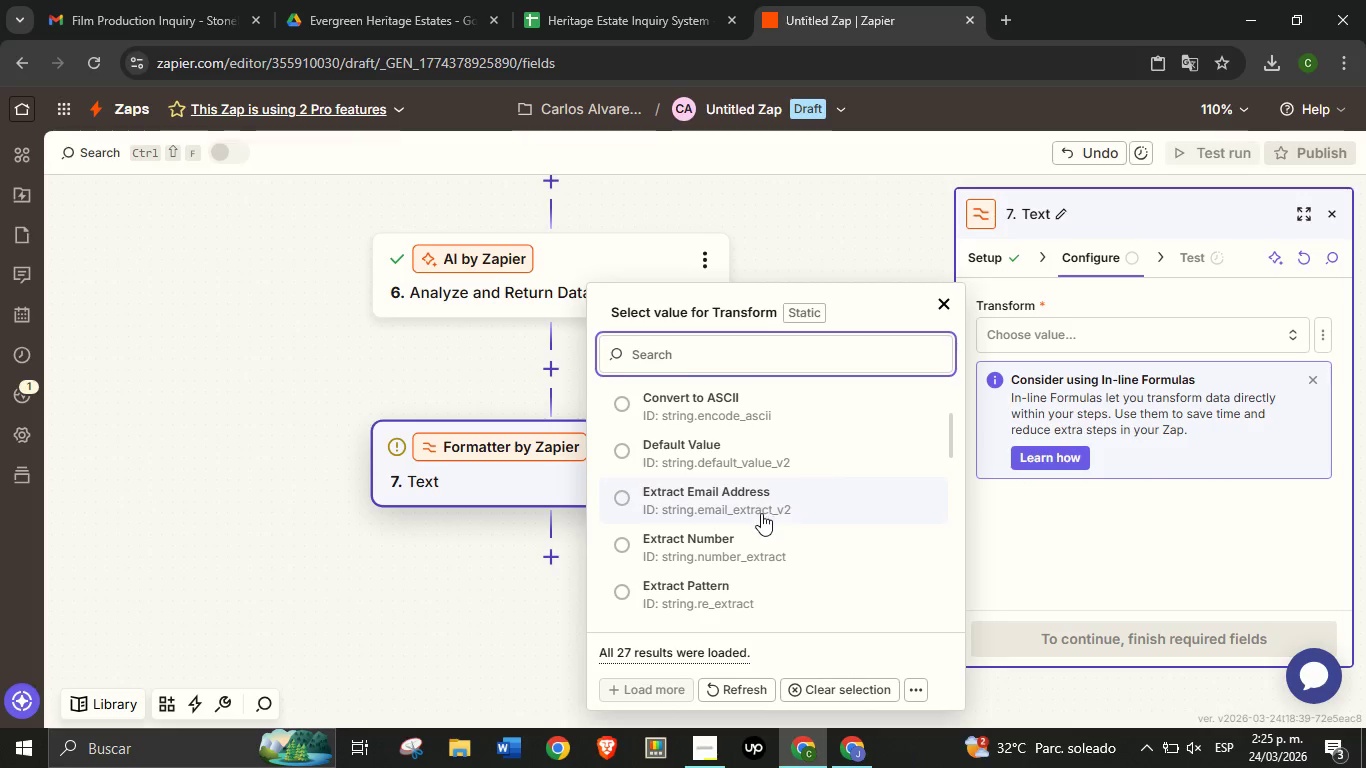 
scroll: coordinate [750, 485], scroll_direction: down, amount: 4.0
 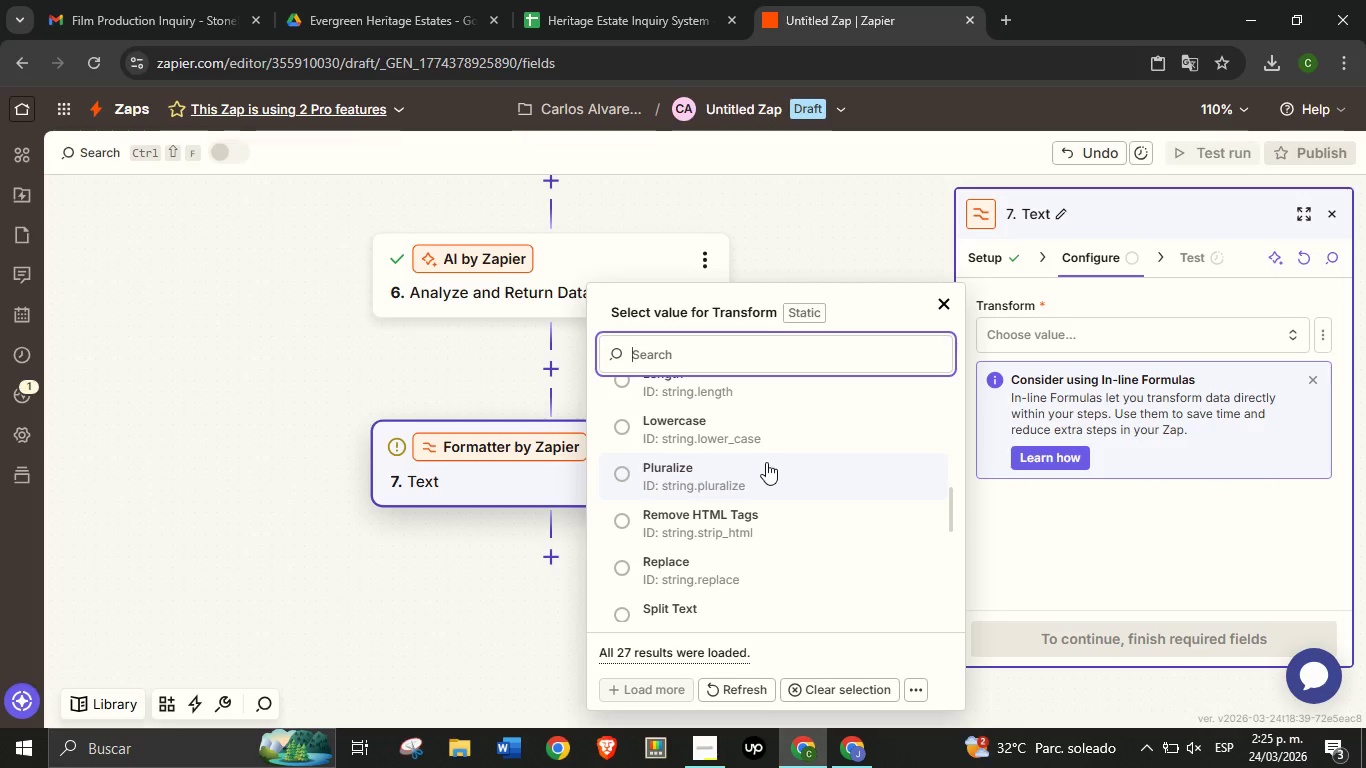 
wait(16.56)
 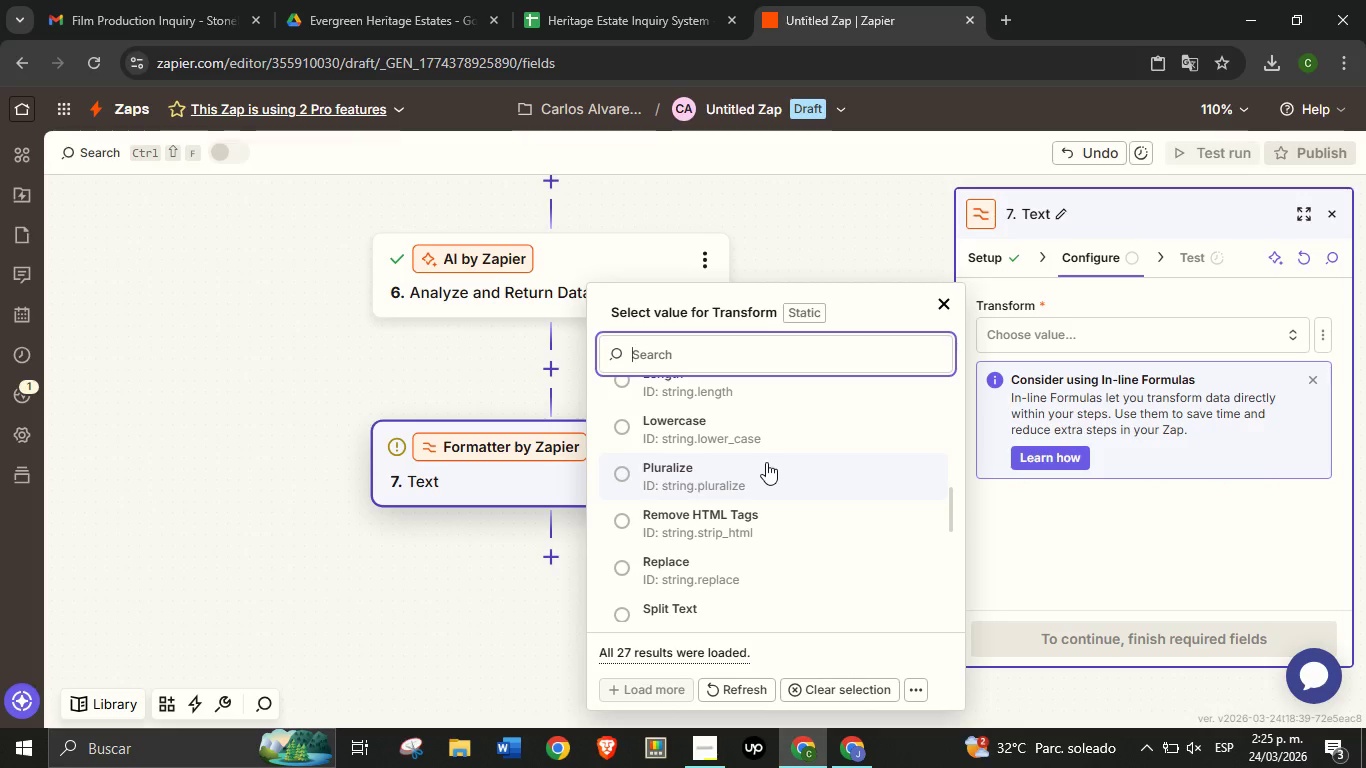 
scroll: coordinate [760, 427], scroll_direction: up, amount: 5.0
 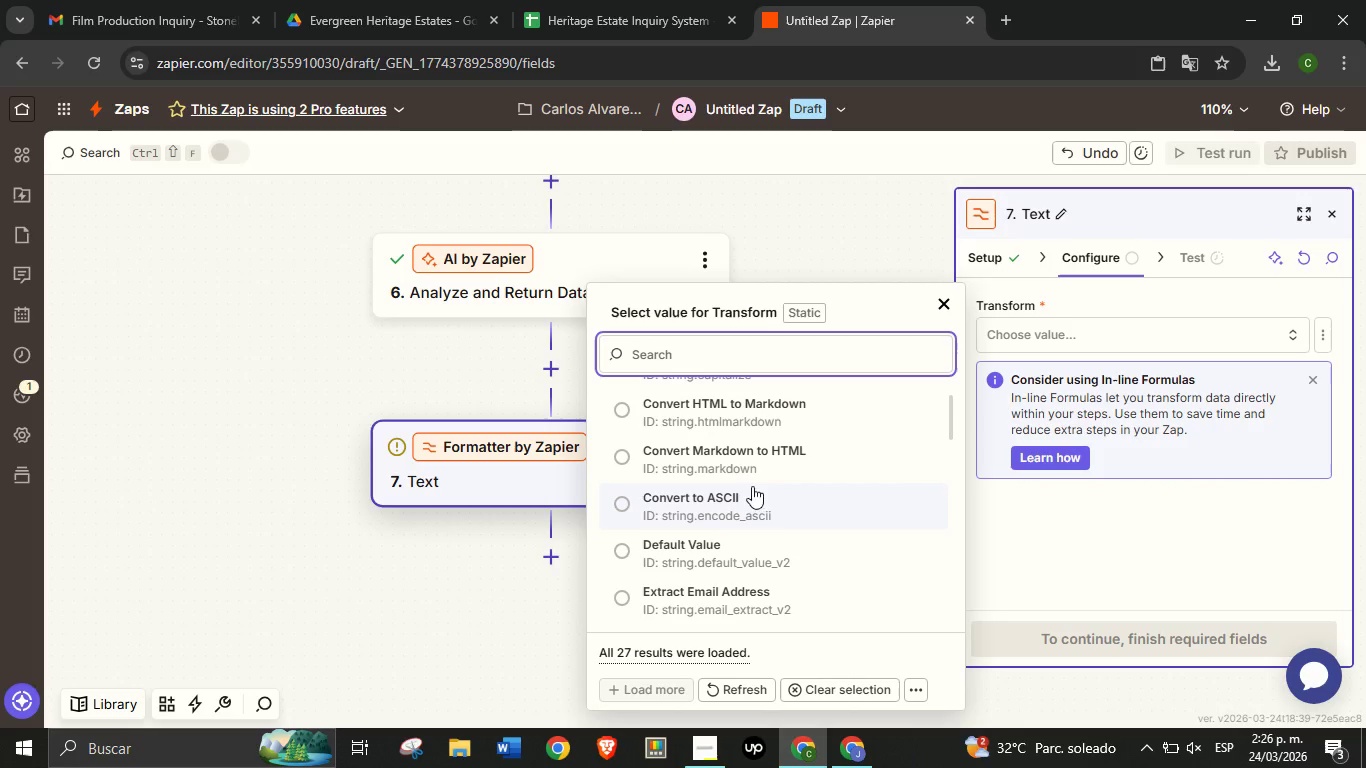 
wait(9.21)
 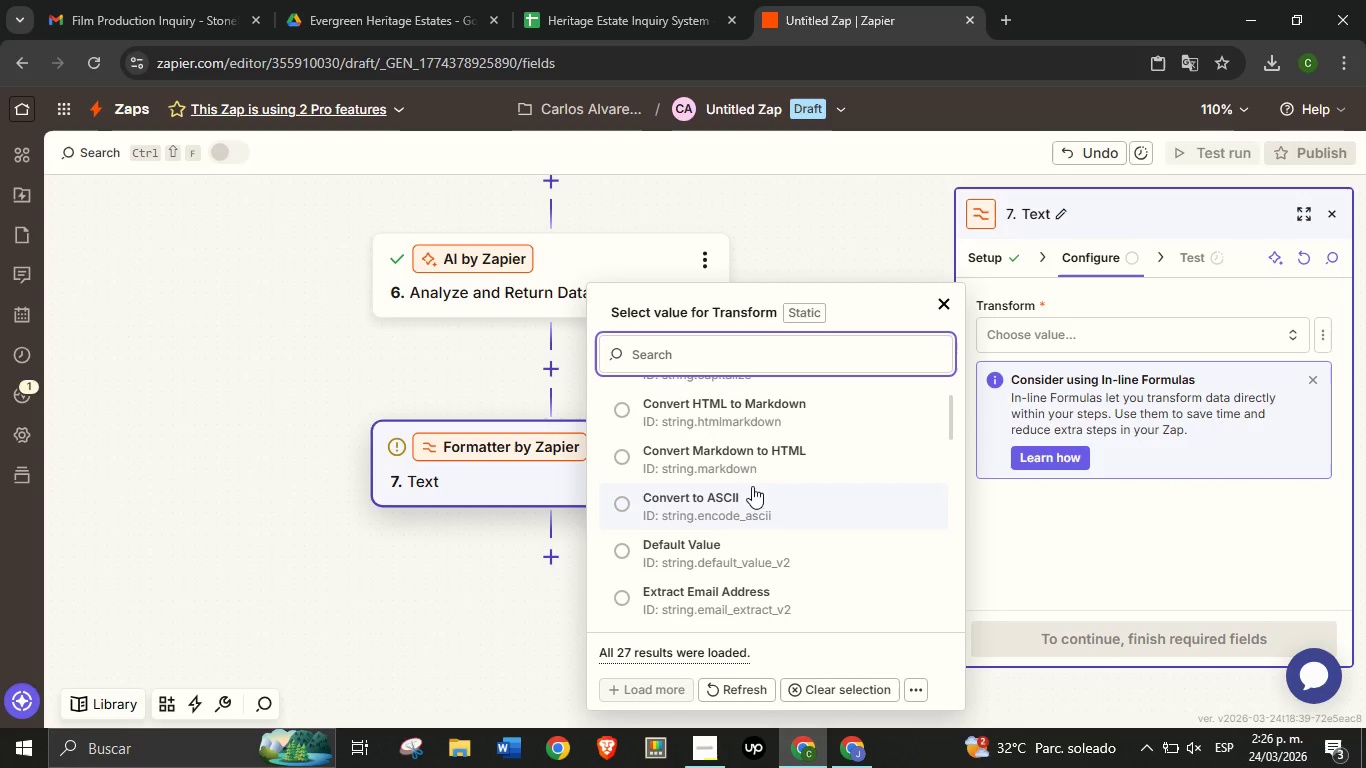 
scroll: coordinate [676, 493], scroll_direction: up, amount: 2.0
 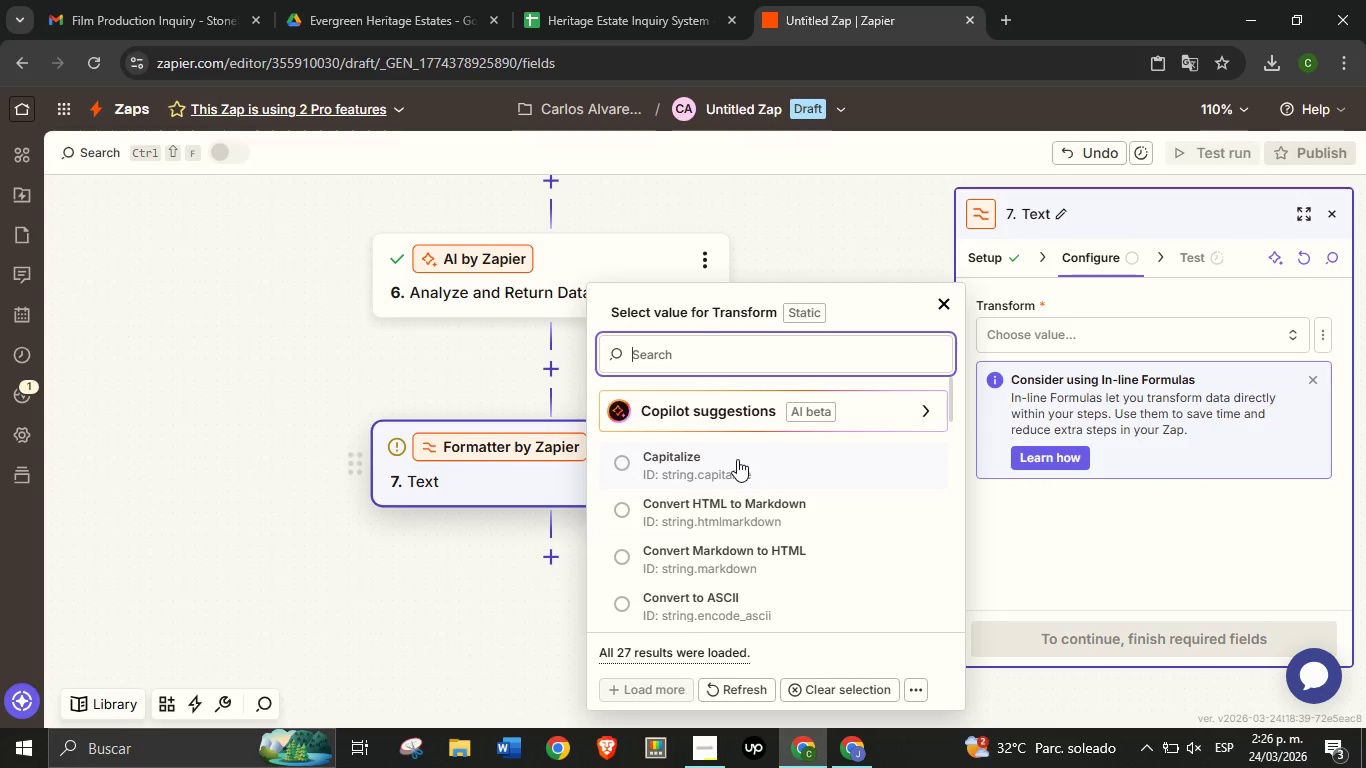 
scroll: coordinate [762, 497], scroll_direction: down, amount: 3.0
 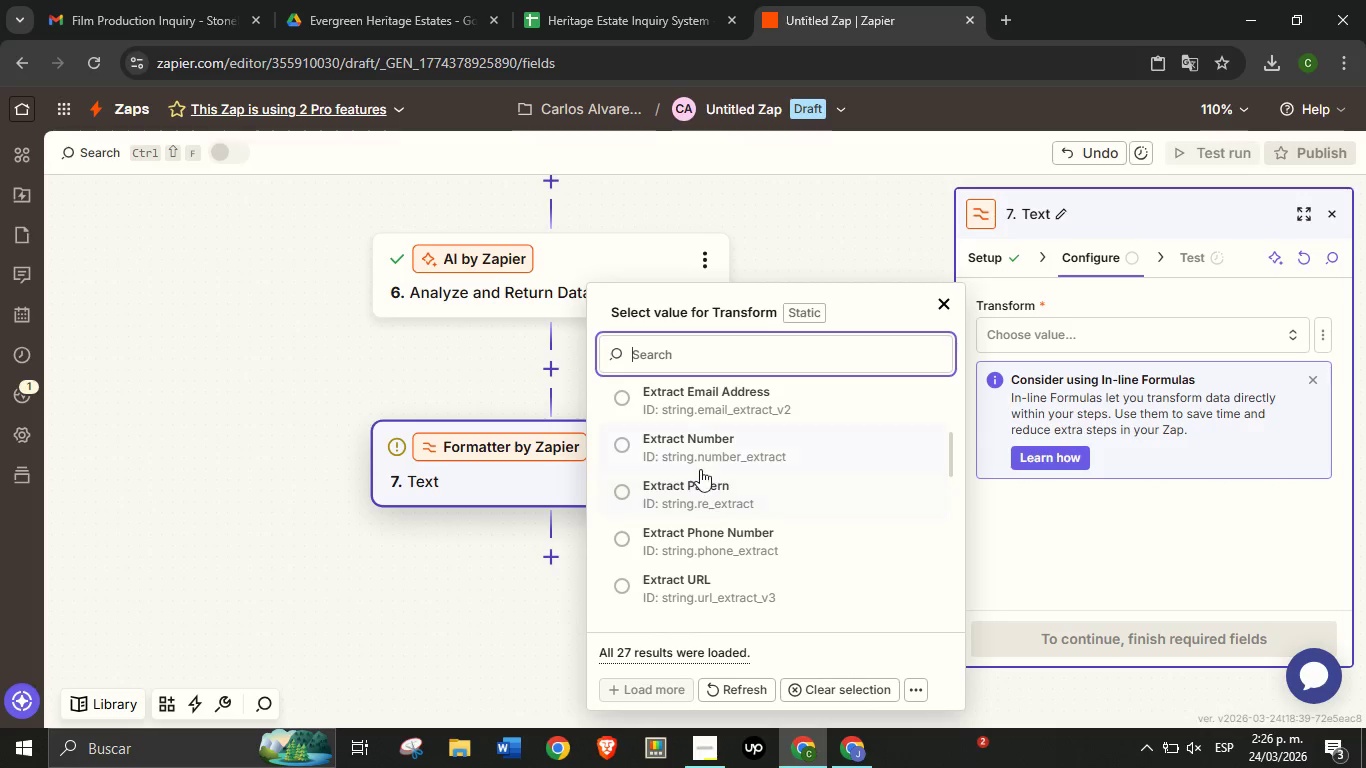 
wait(6.13)
 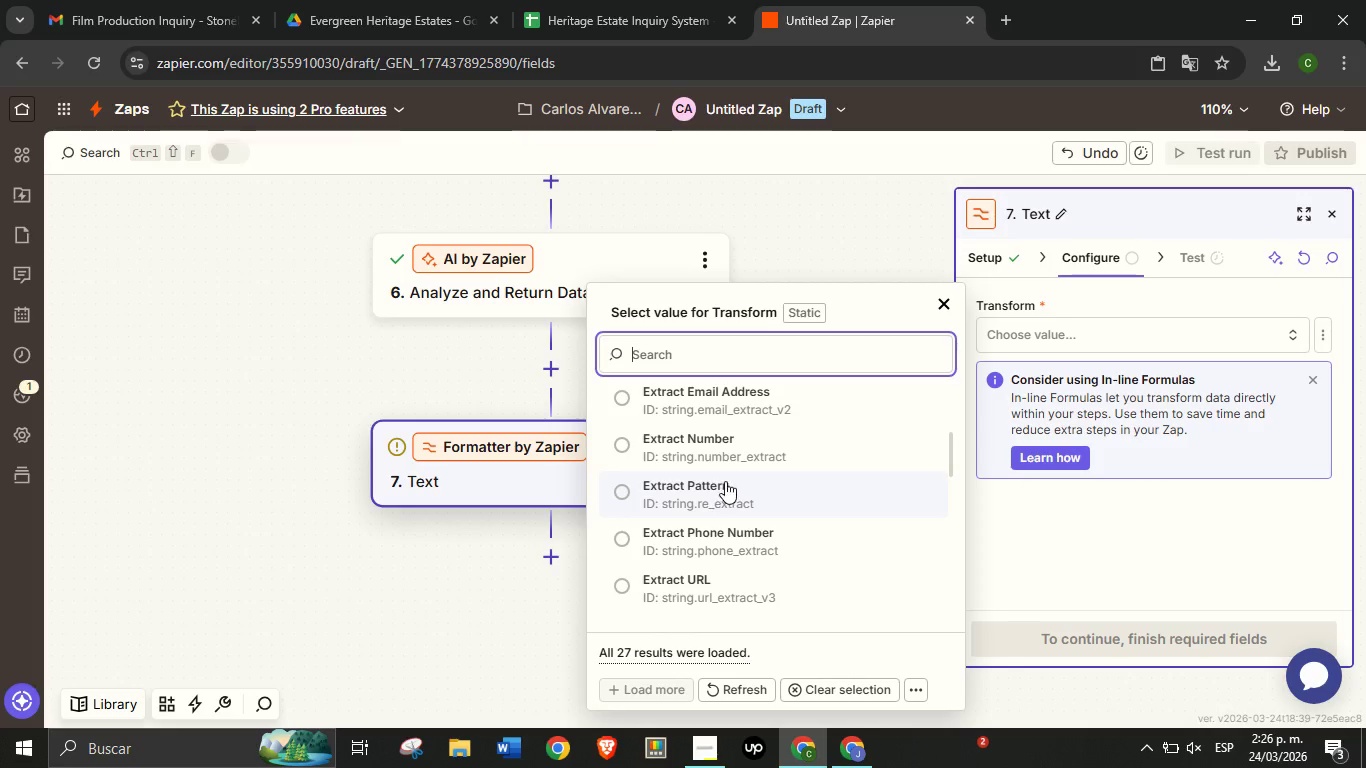 
left_click([840, 747])
 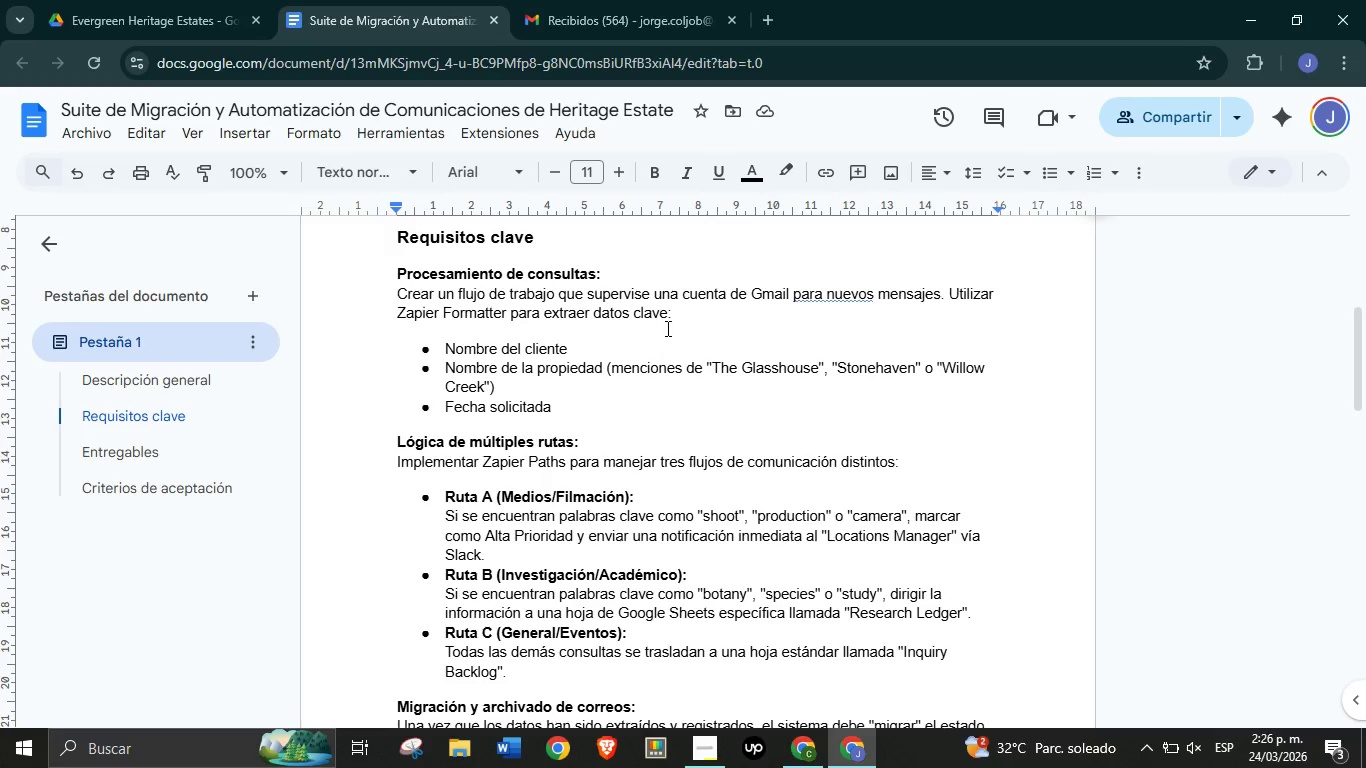 
wait(5.61)
 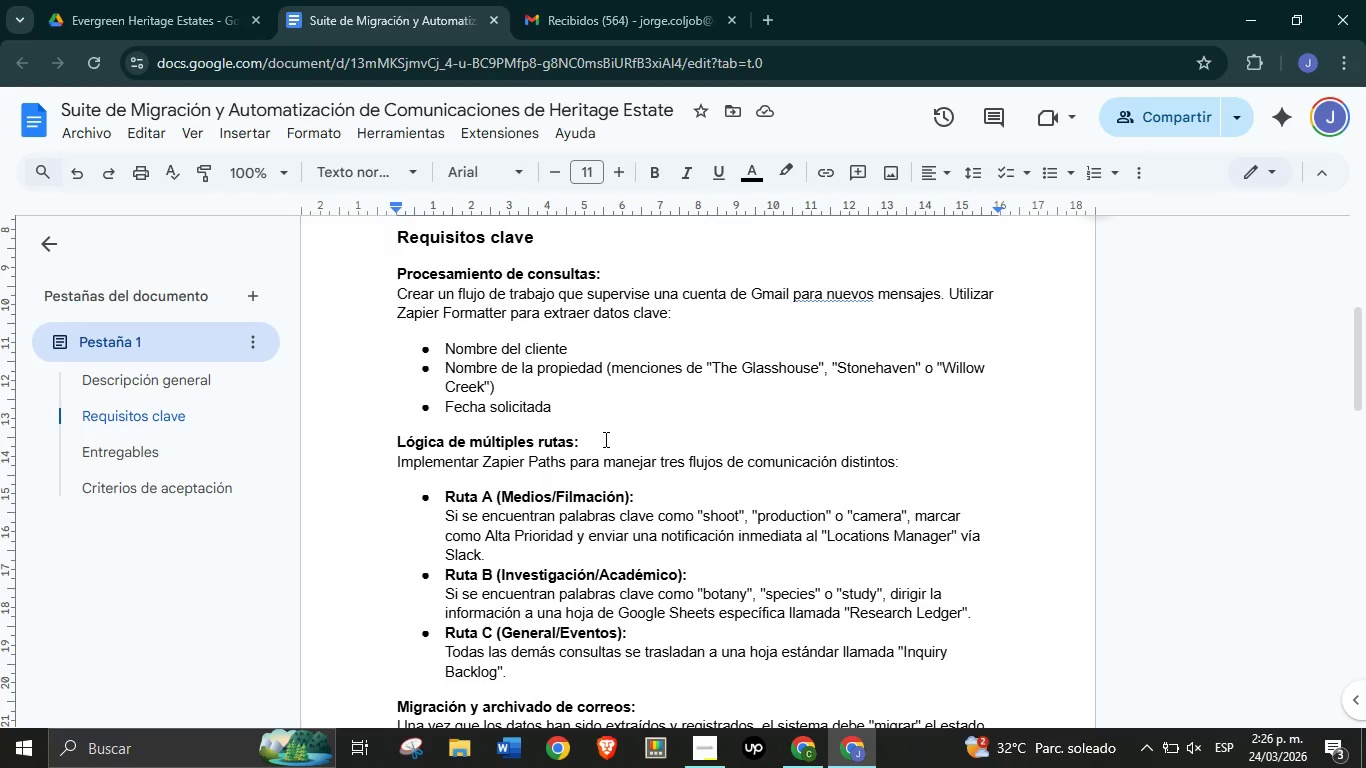 
scroll: coordinate [566, 412], scroll_direction: down, amount: 2.0
 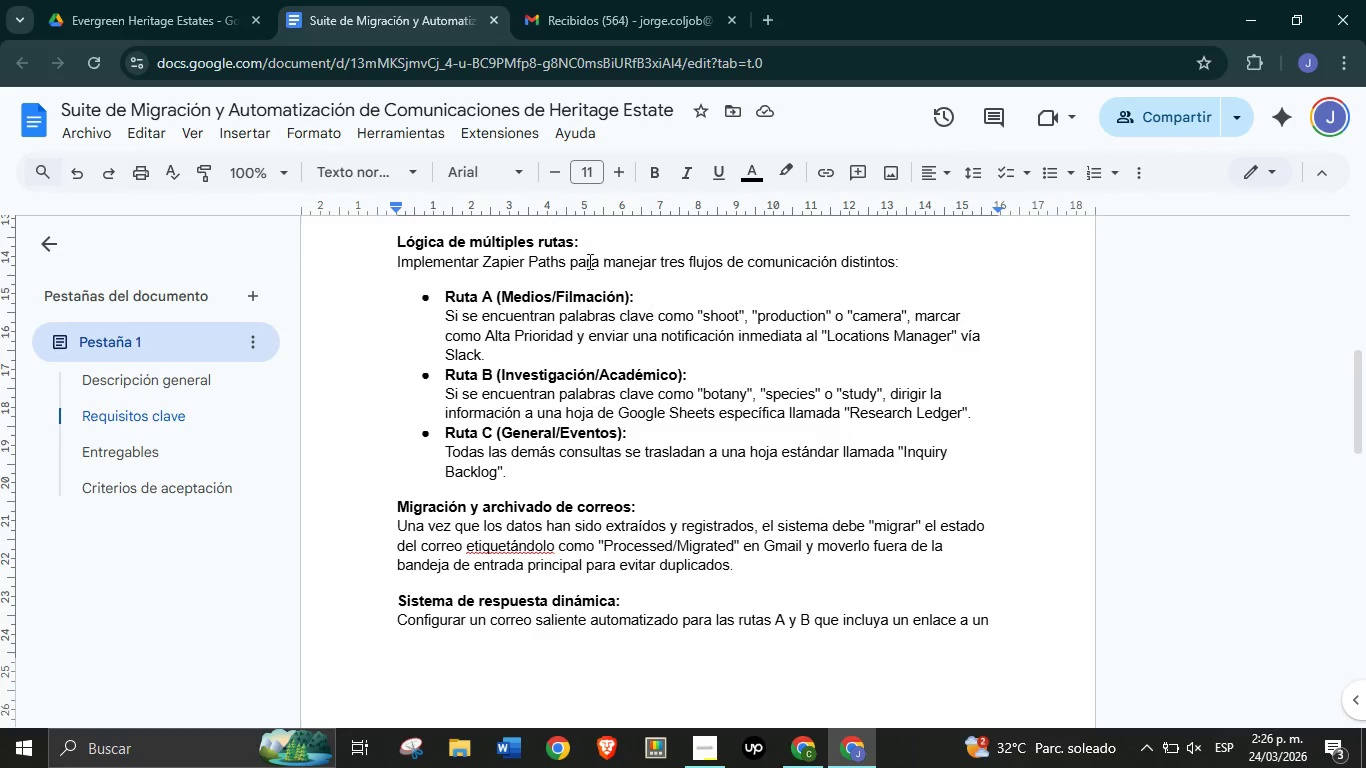 
wait(7.19)
 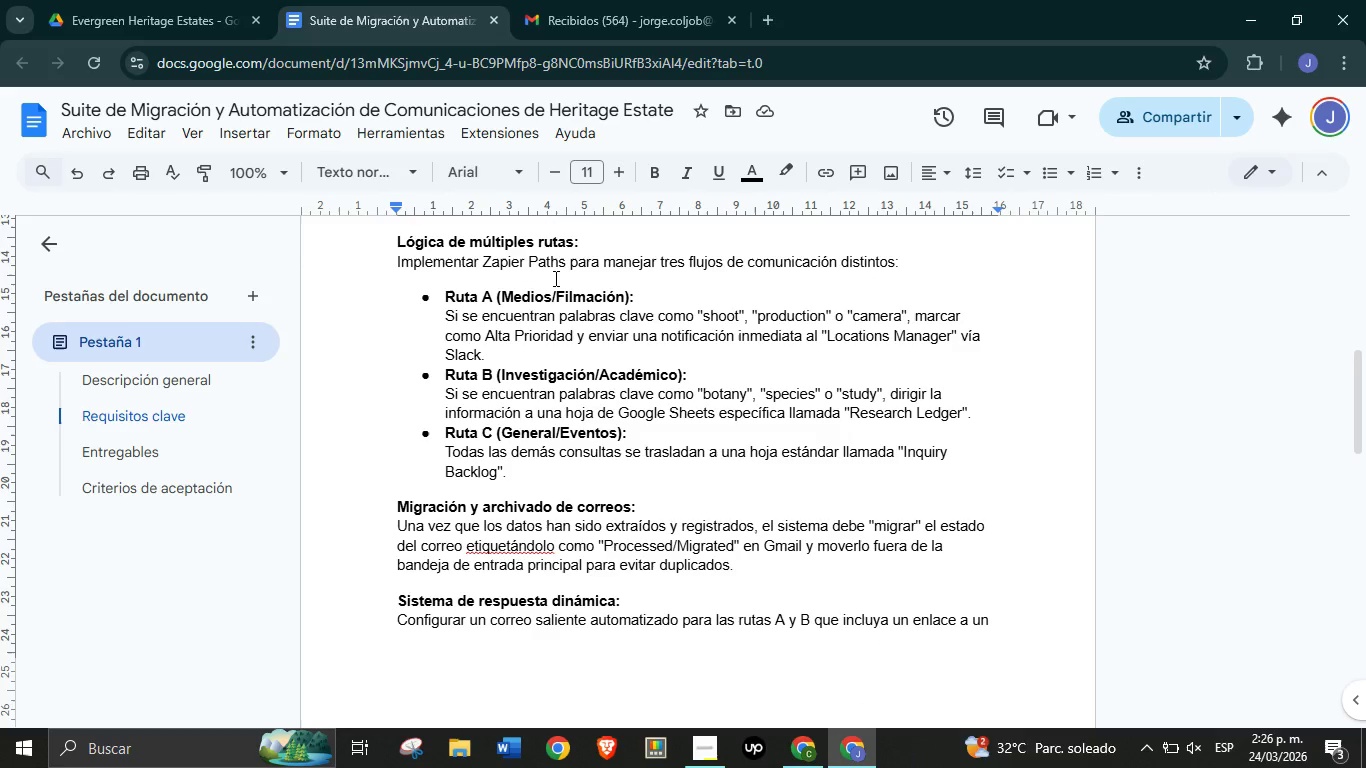 
left_click([802, 762])
 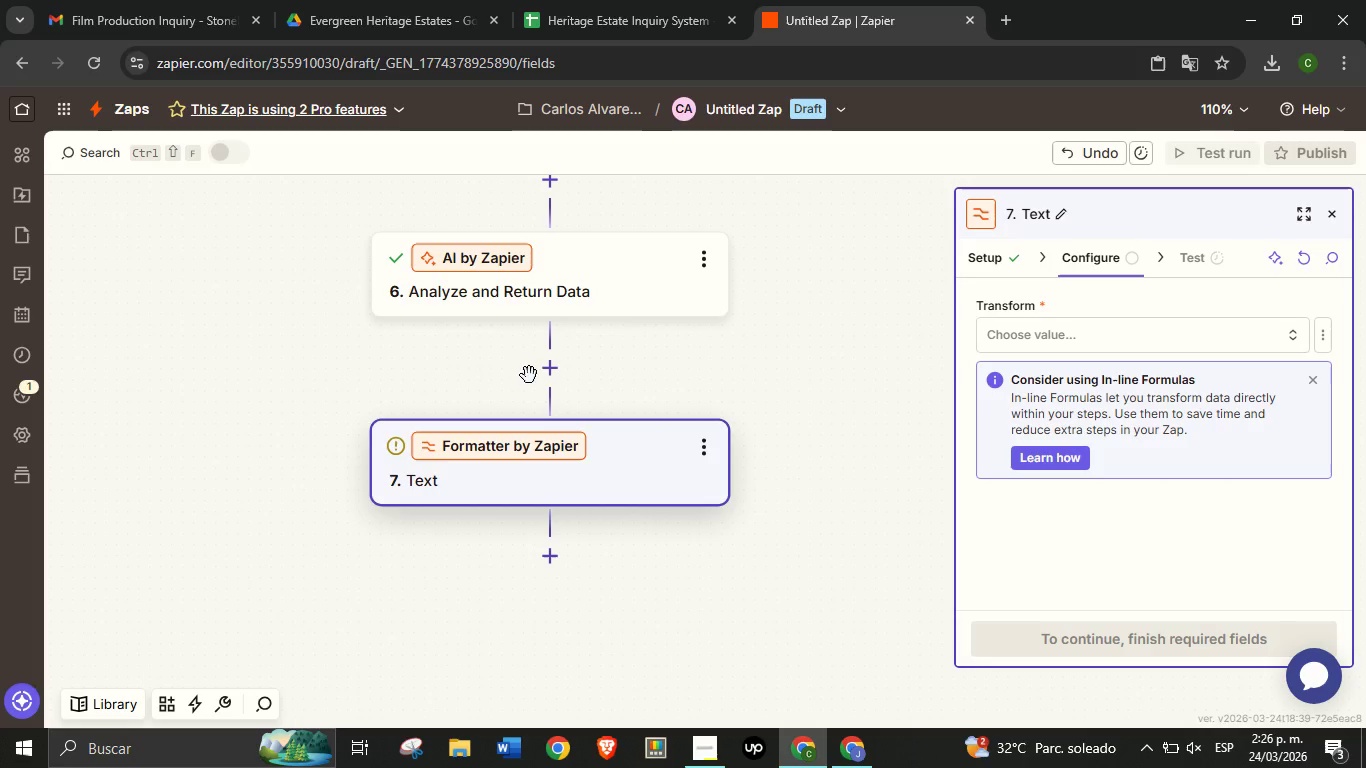 
left_click([547, 371])
 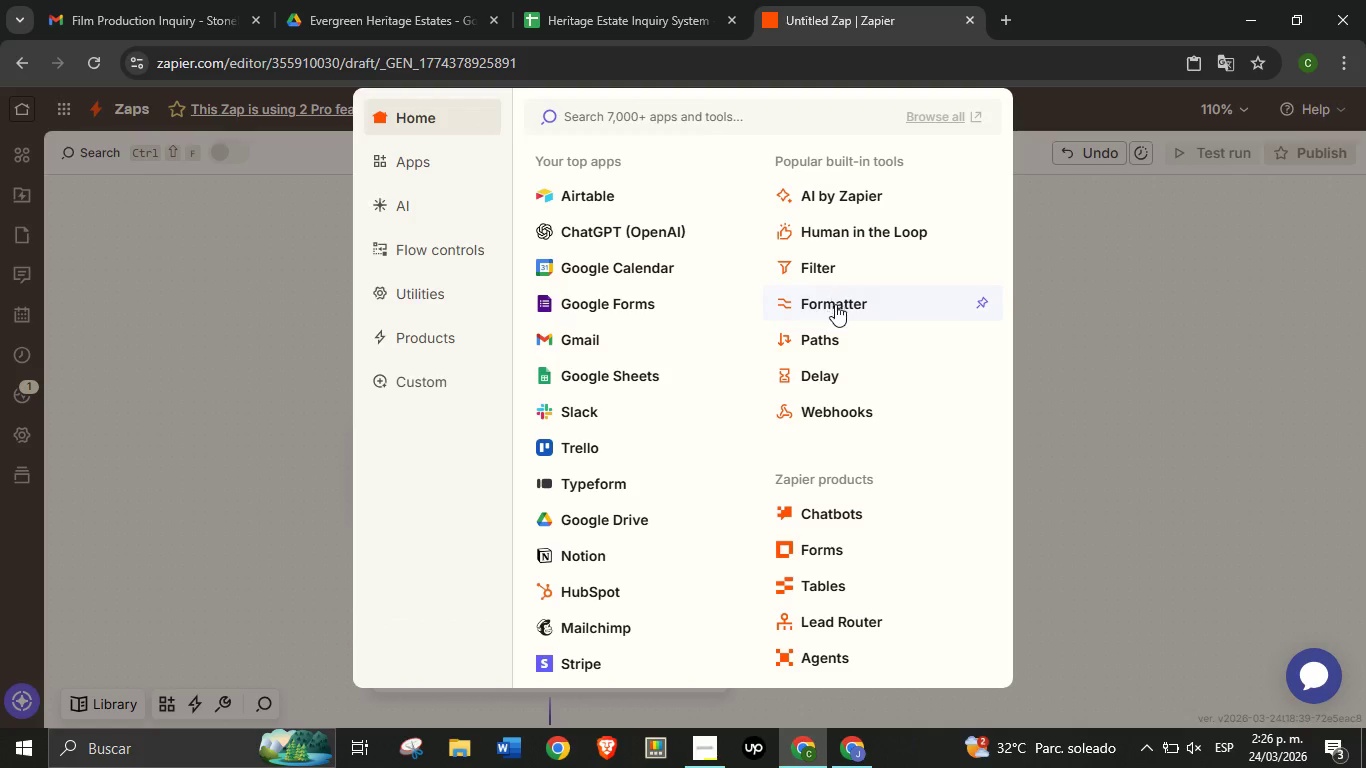 
wait(5.5)
 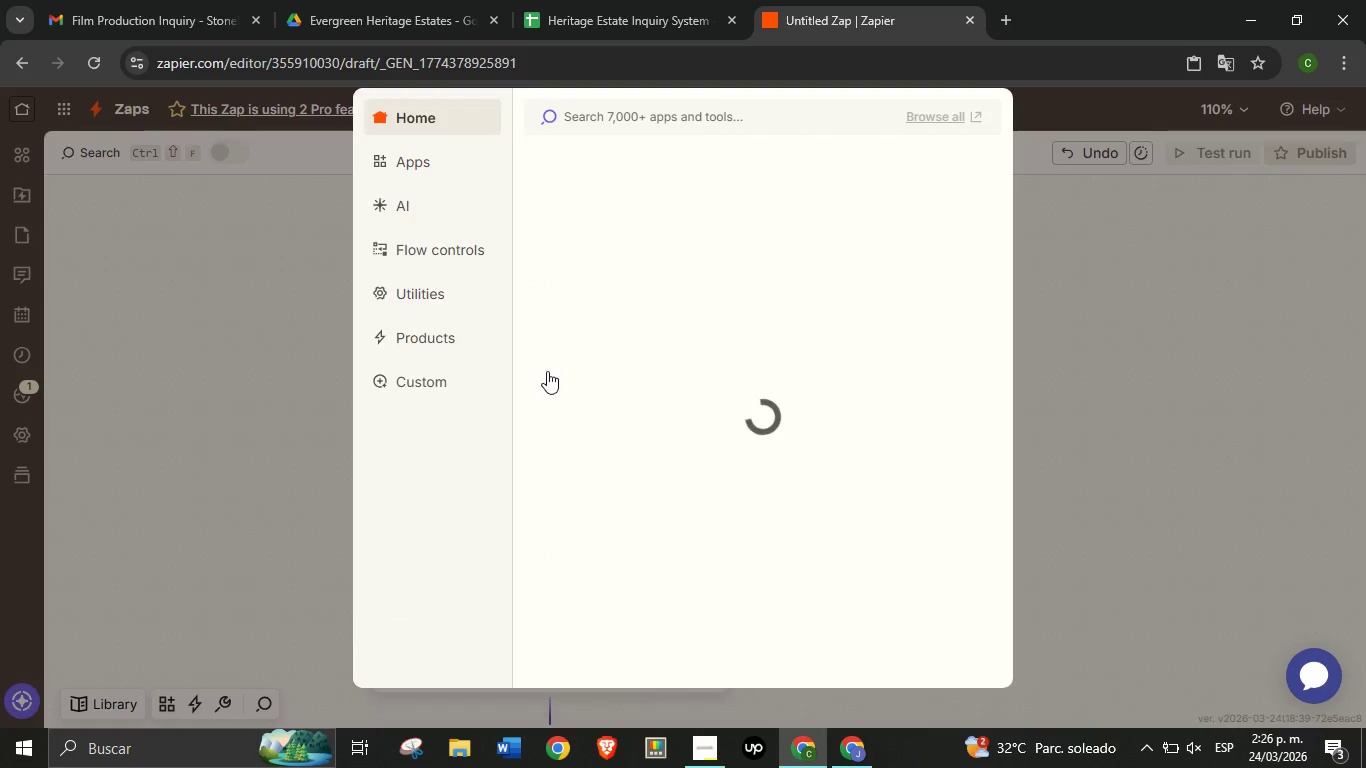 
left_click([837, 336])
 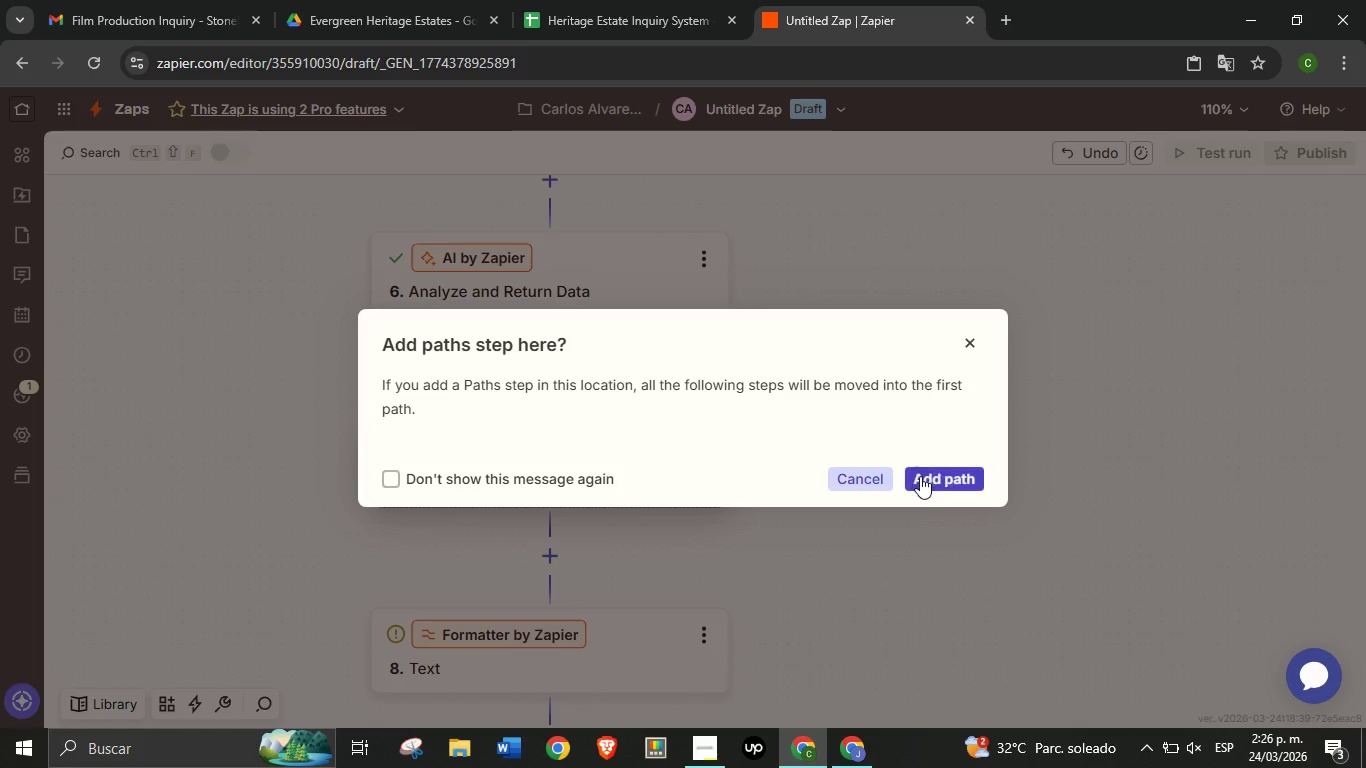 
left_click([920, 476])
 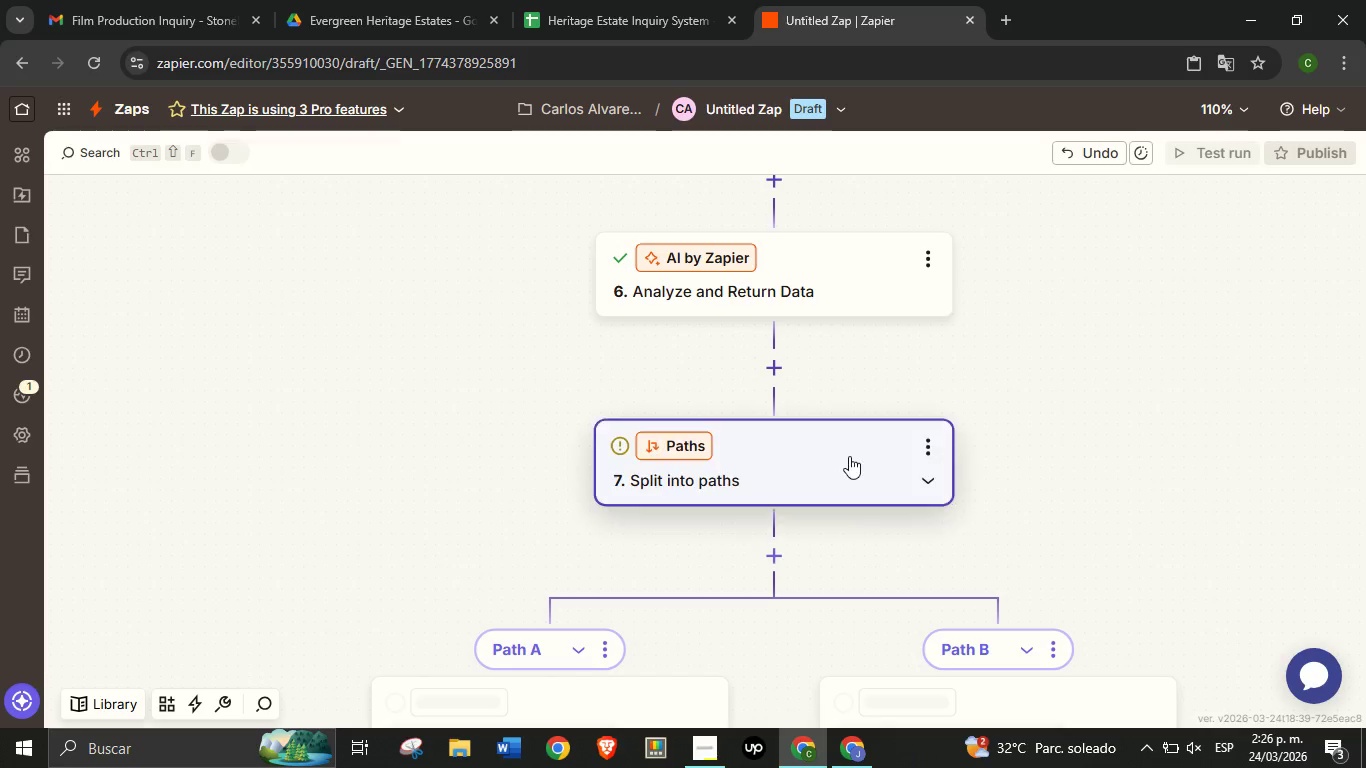 
mouse_move([807, 462])
 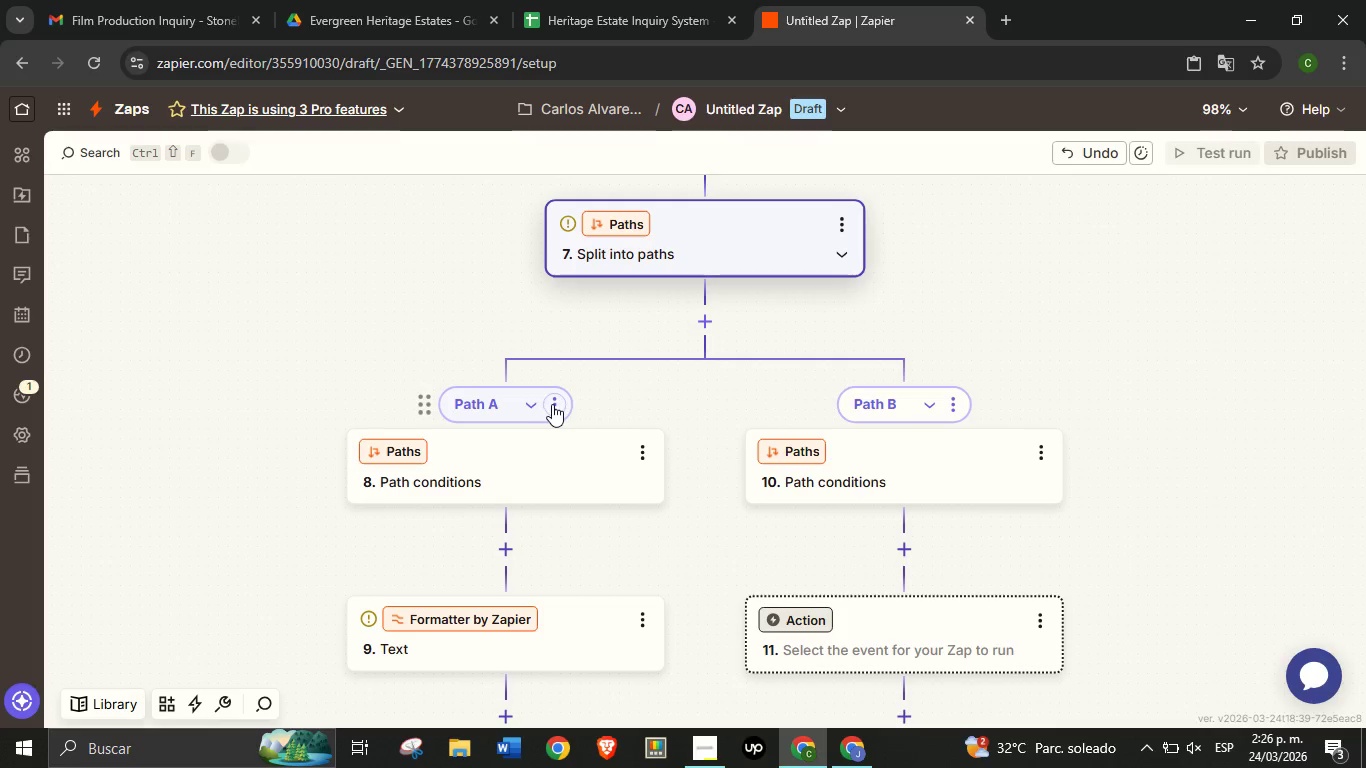 
left_click([552, 404])
 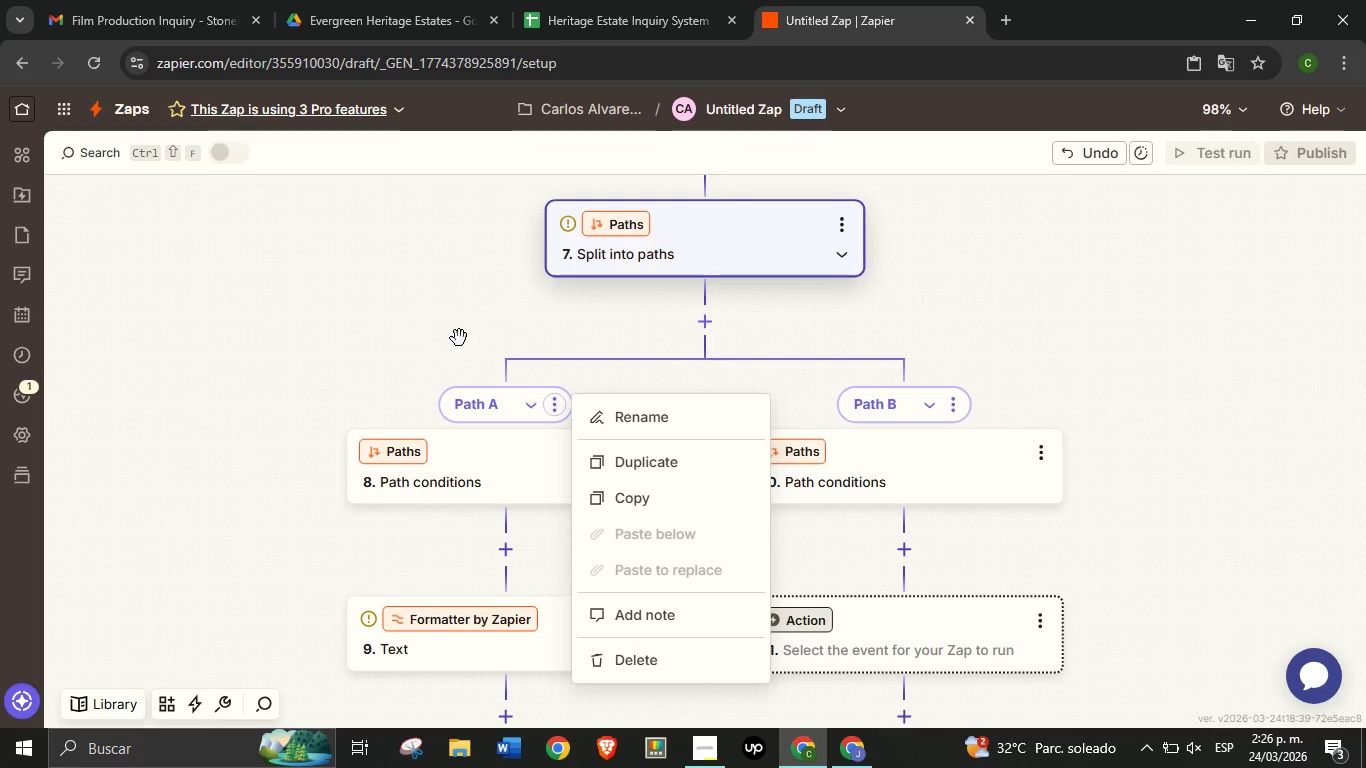 
left_click([453, 336])
 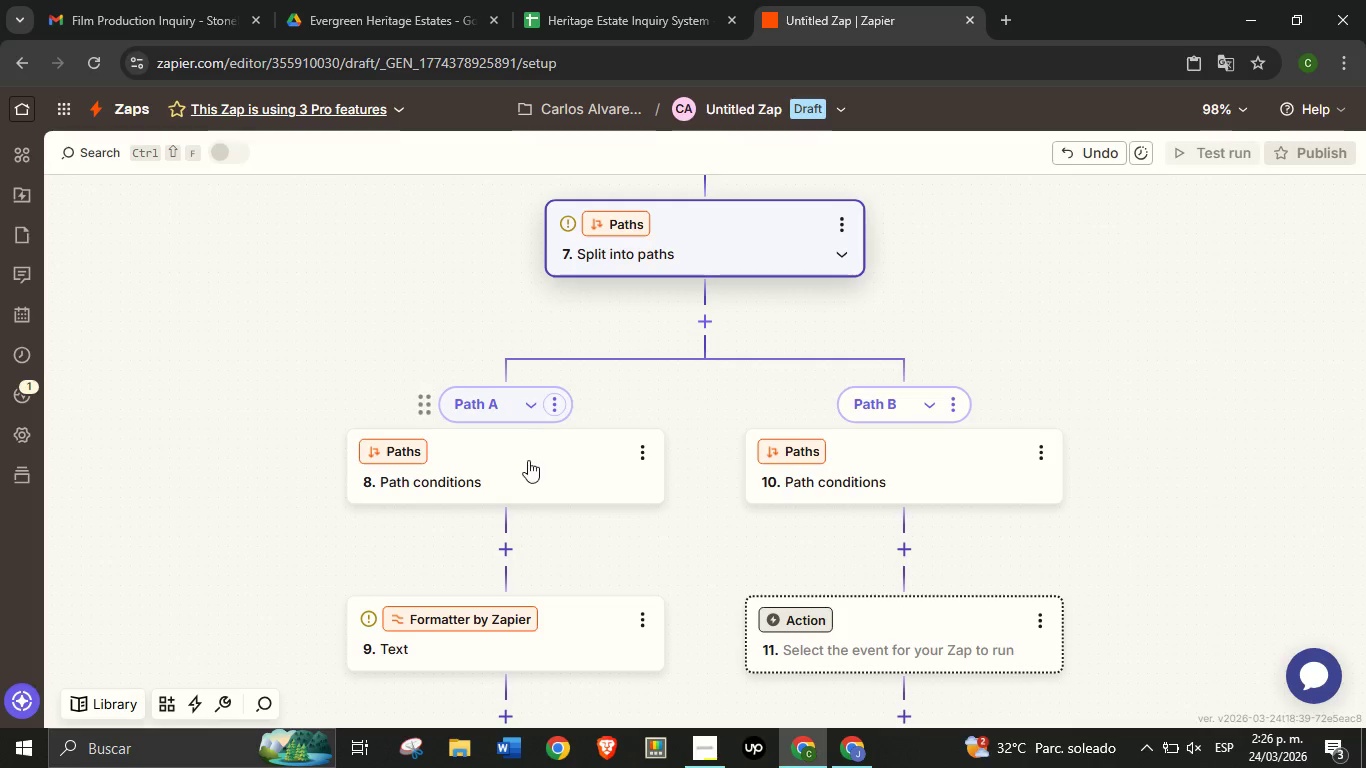 
left_click([510, 472])
 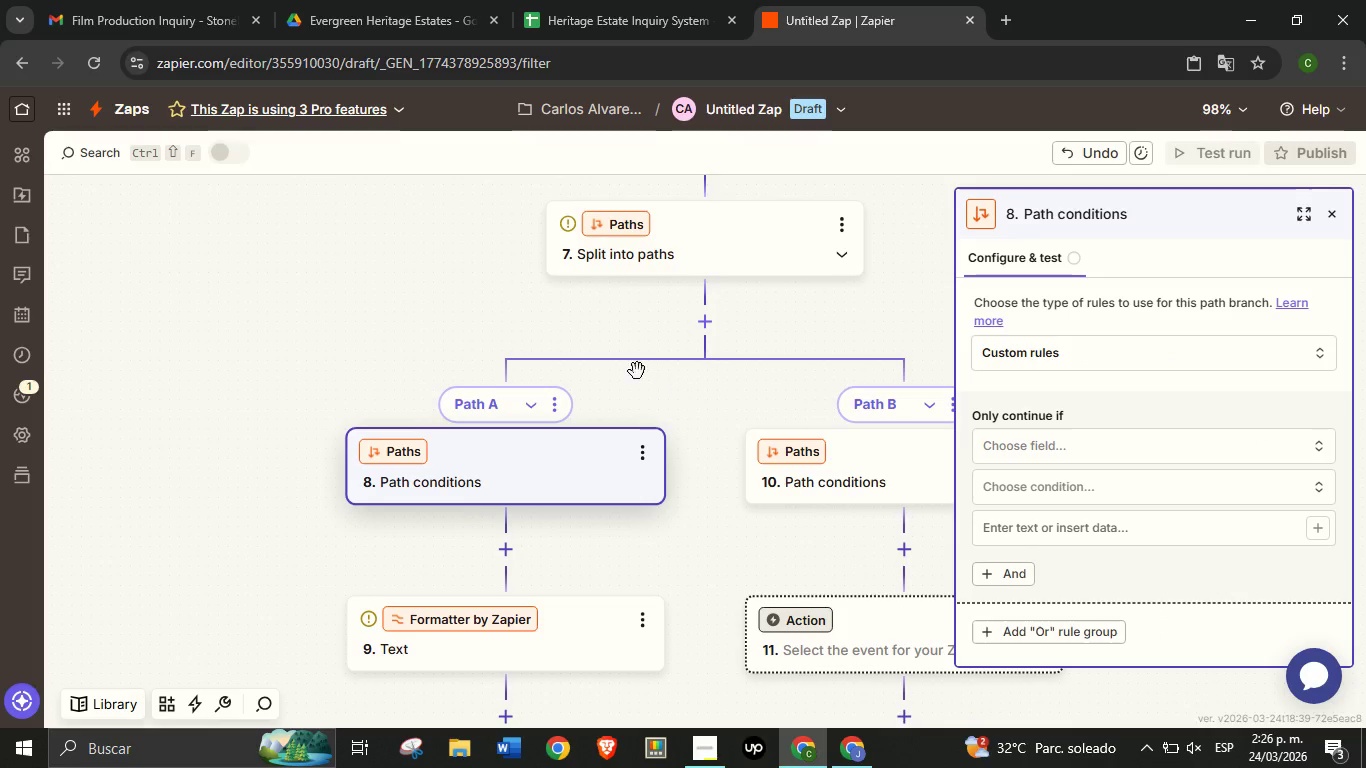 
left_click_drag(start_coordinate=[625, 333], to_coordinate=[578, 368])
 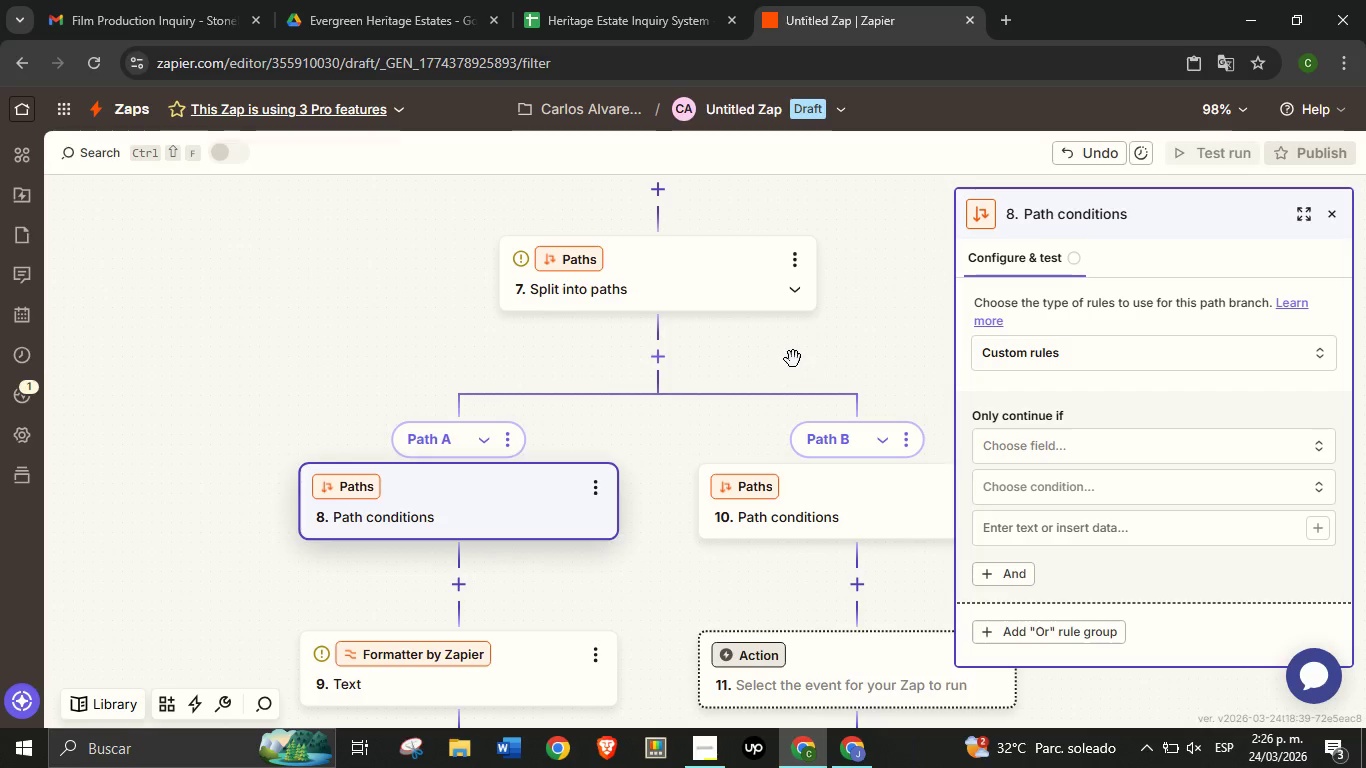 
left_click_drag(start_coordinate=[793, 359], to_coordinate=[760, 379])
 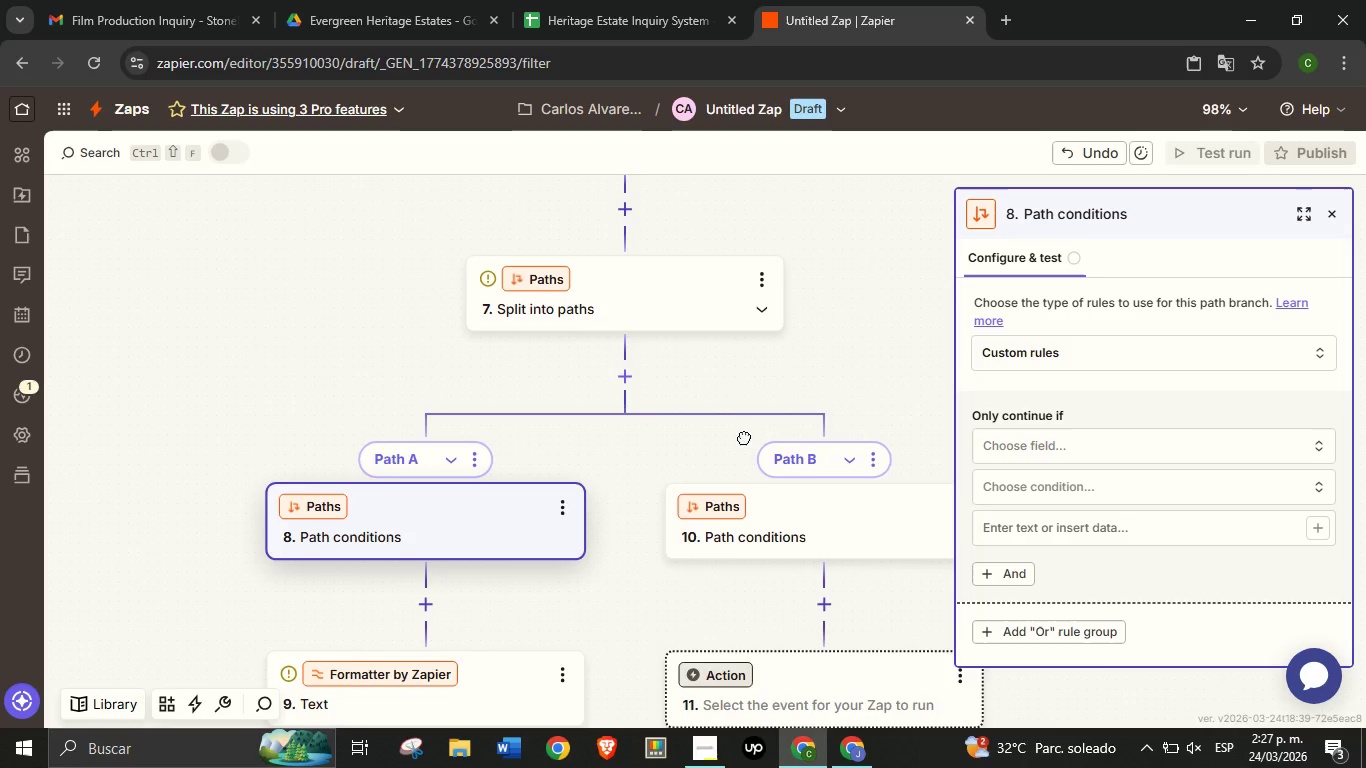 
left_click_drag(start_coordinate=[760, 380], to_coordinate=[734, 535])
 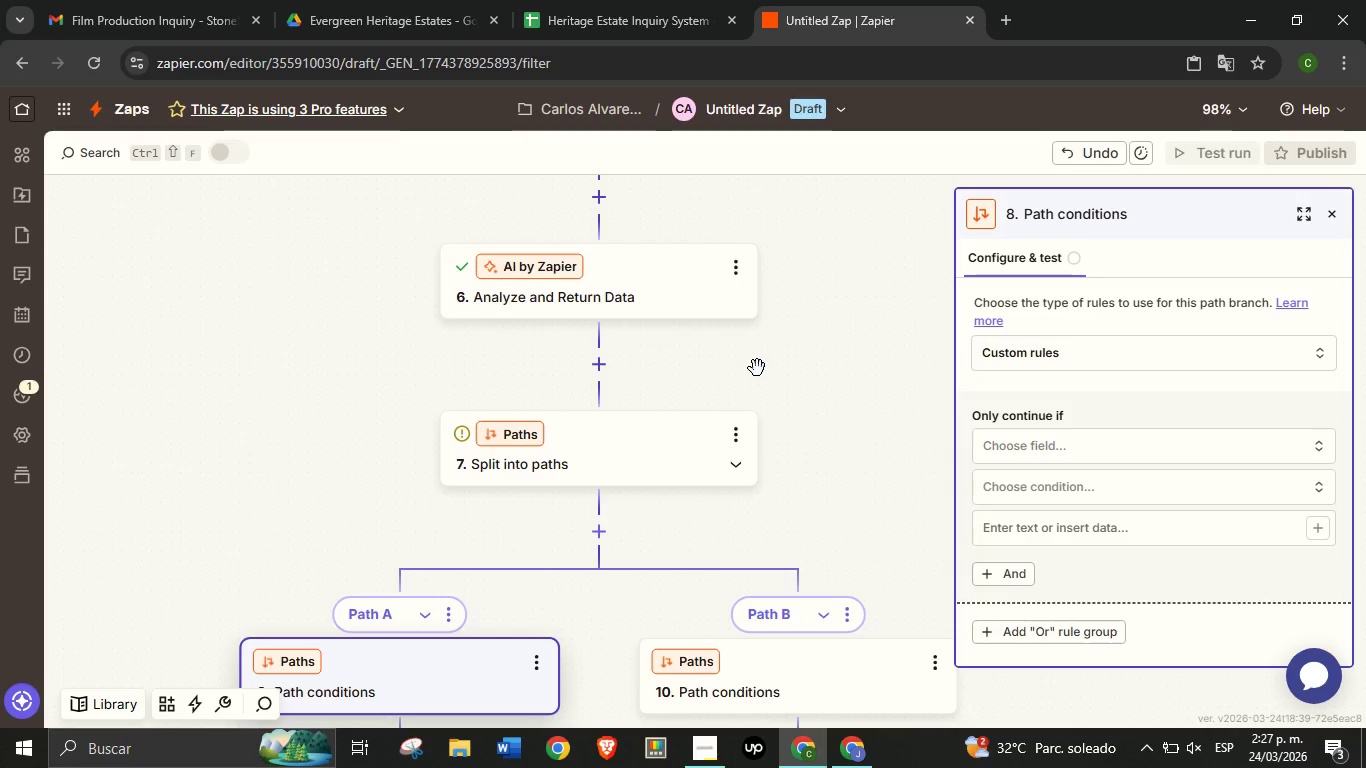 
left_click_drag(start_coordinate=[757, 372], to_coordinate=[758, 361])
 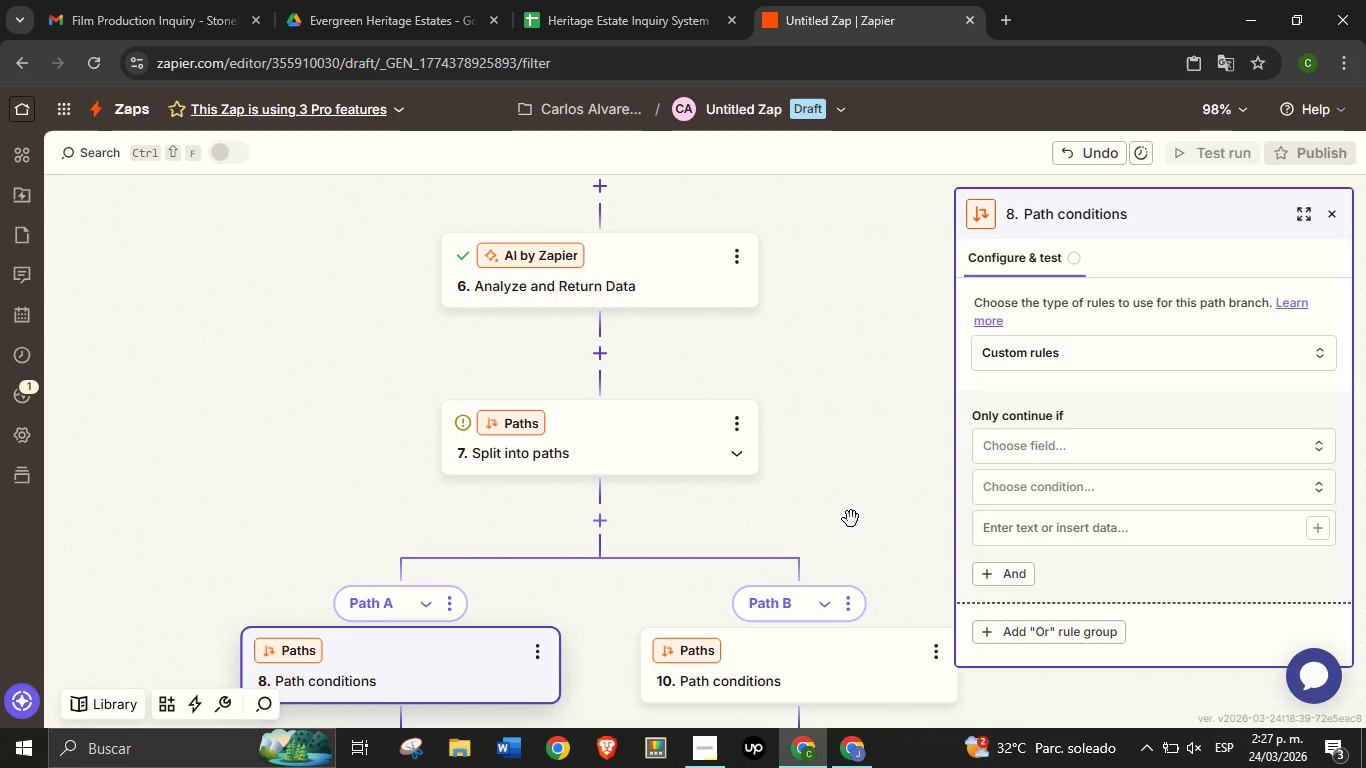 
scroll: coordinate [850, 500], scroll_direction: down, amount: 2.0
 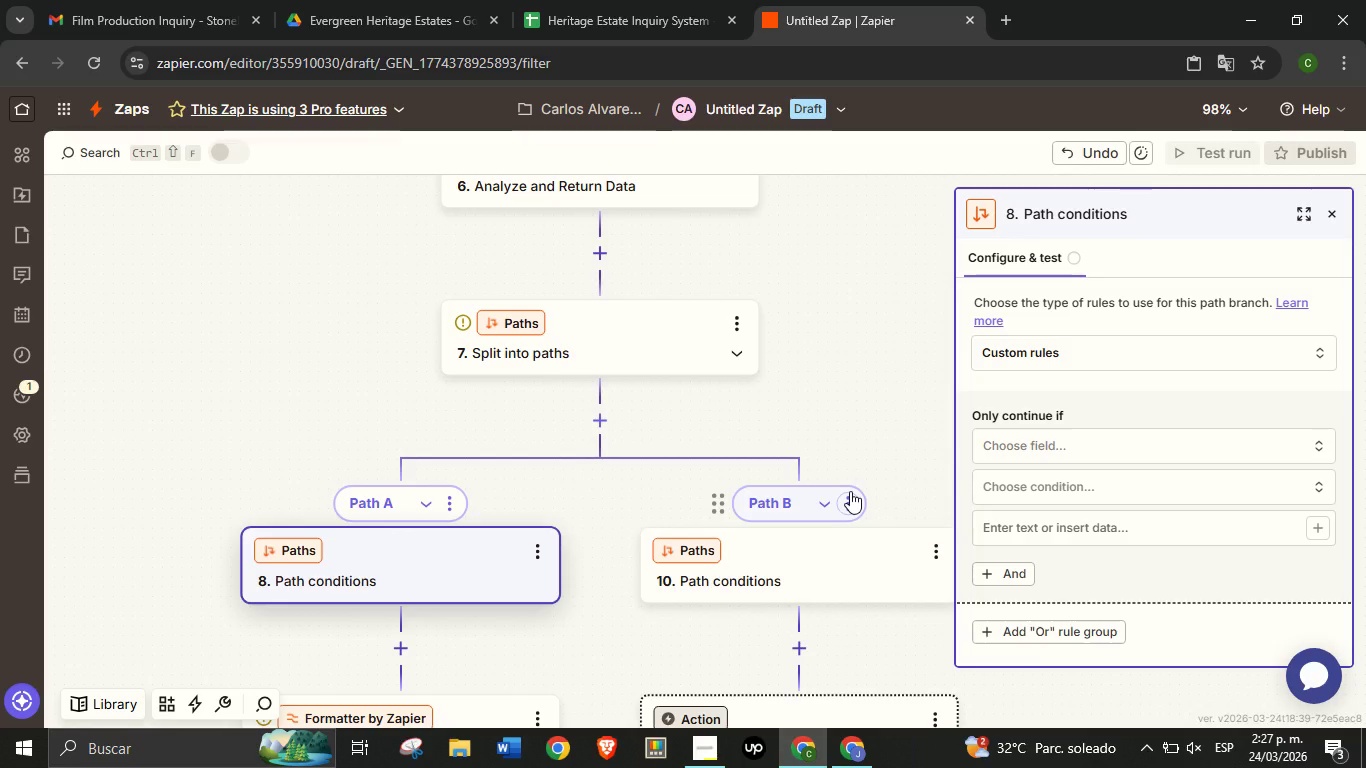 
wait(12.63)
 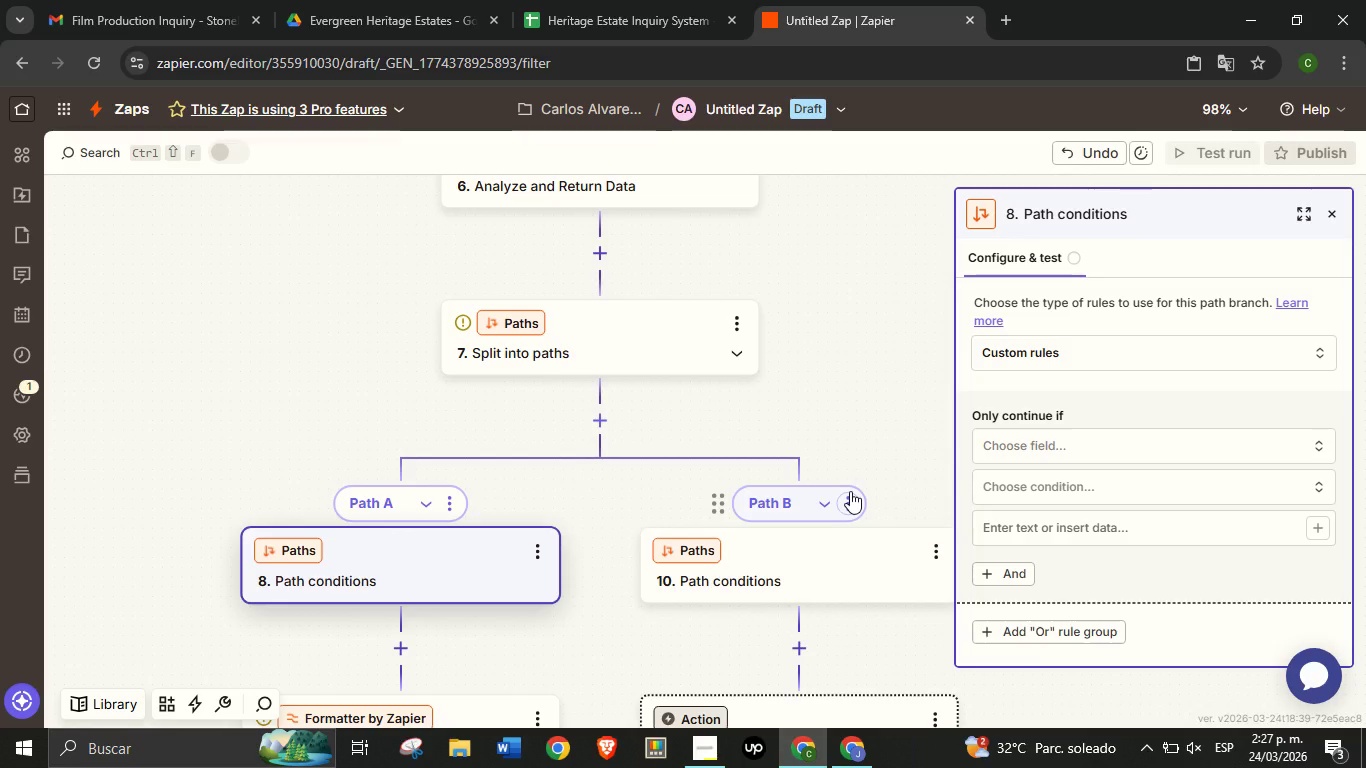 
scroll: coordinate [556, 481], scroll_direction: down, amount: 1.0
 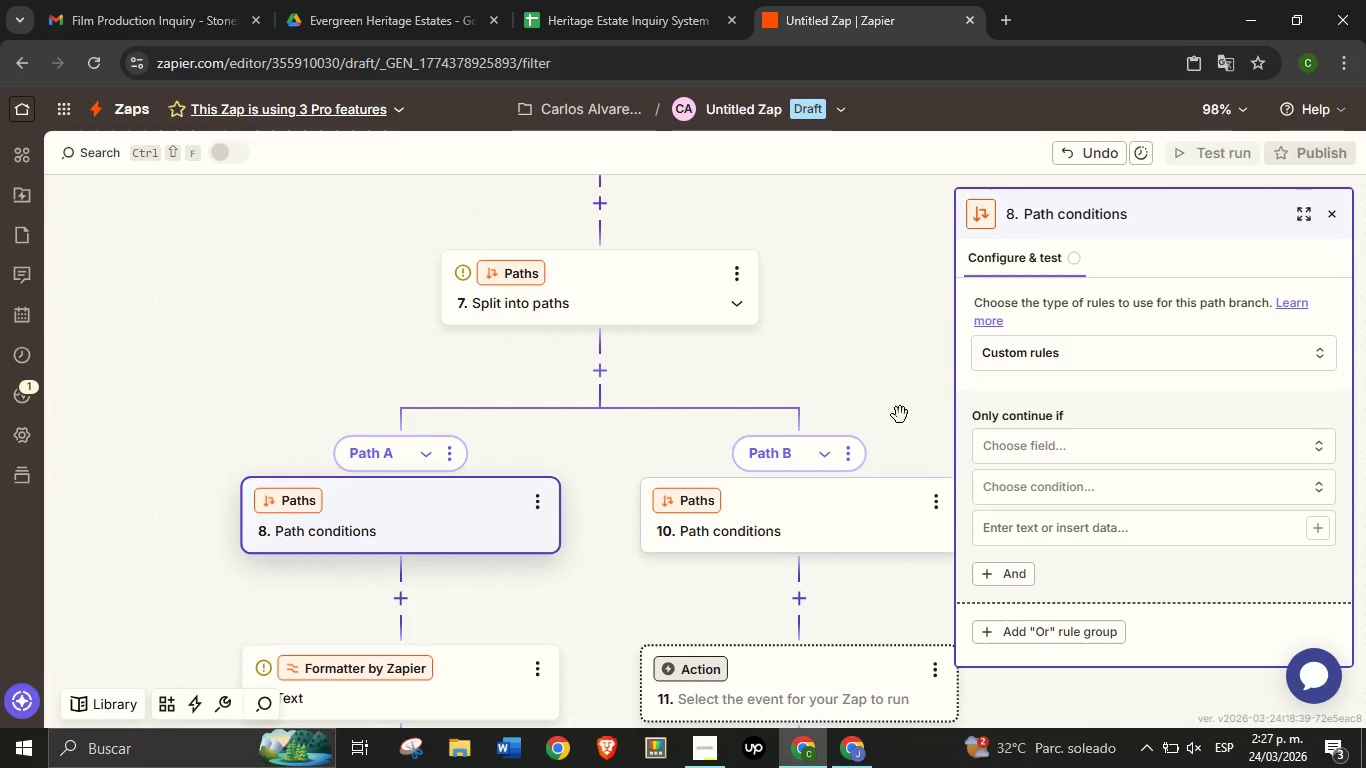 
left_click_drag(start_coordinate=[887, 347], to_coordinate=[880, 361])
 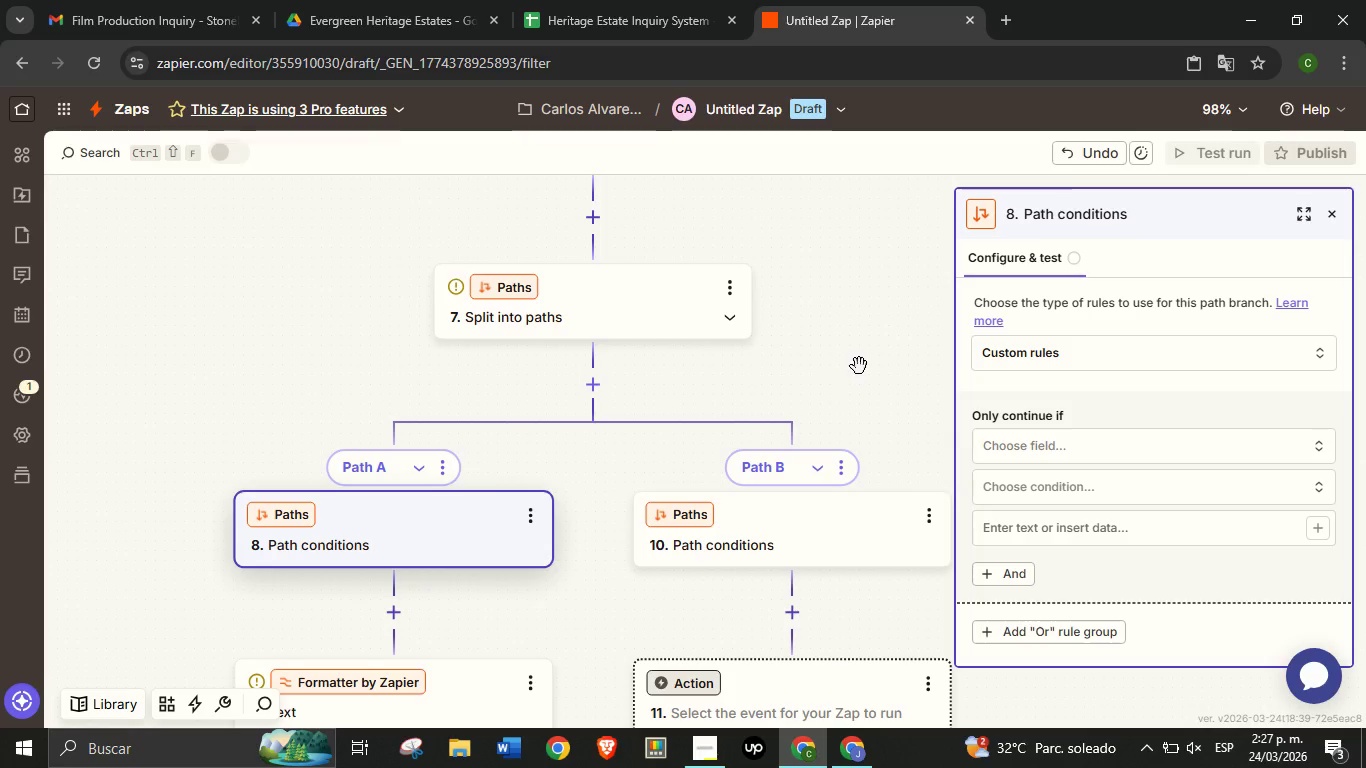 
left_click_drag(start_coordinate=[859, 366], to_coordinate=[859, 458])
 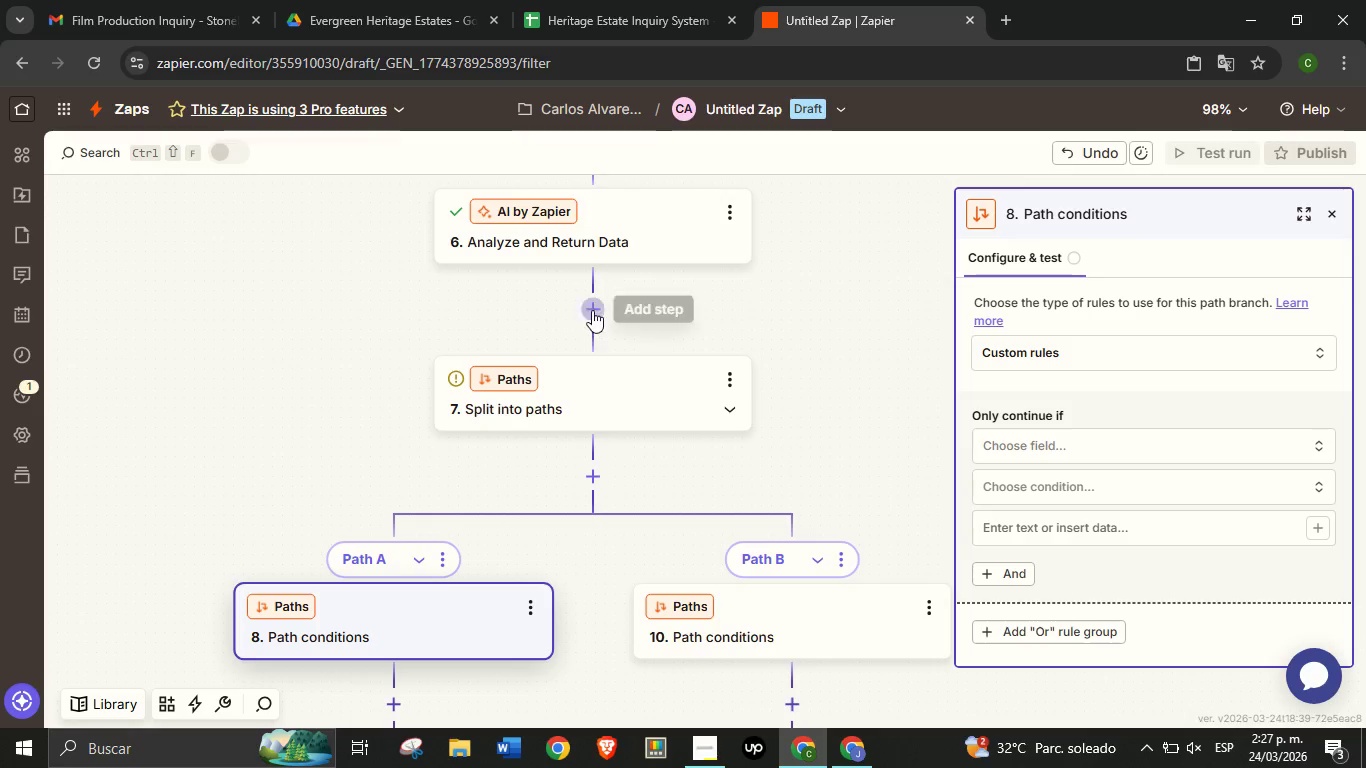 
left_click([590, 310])
 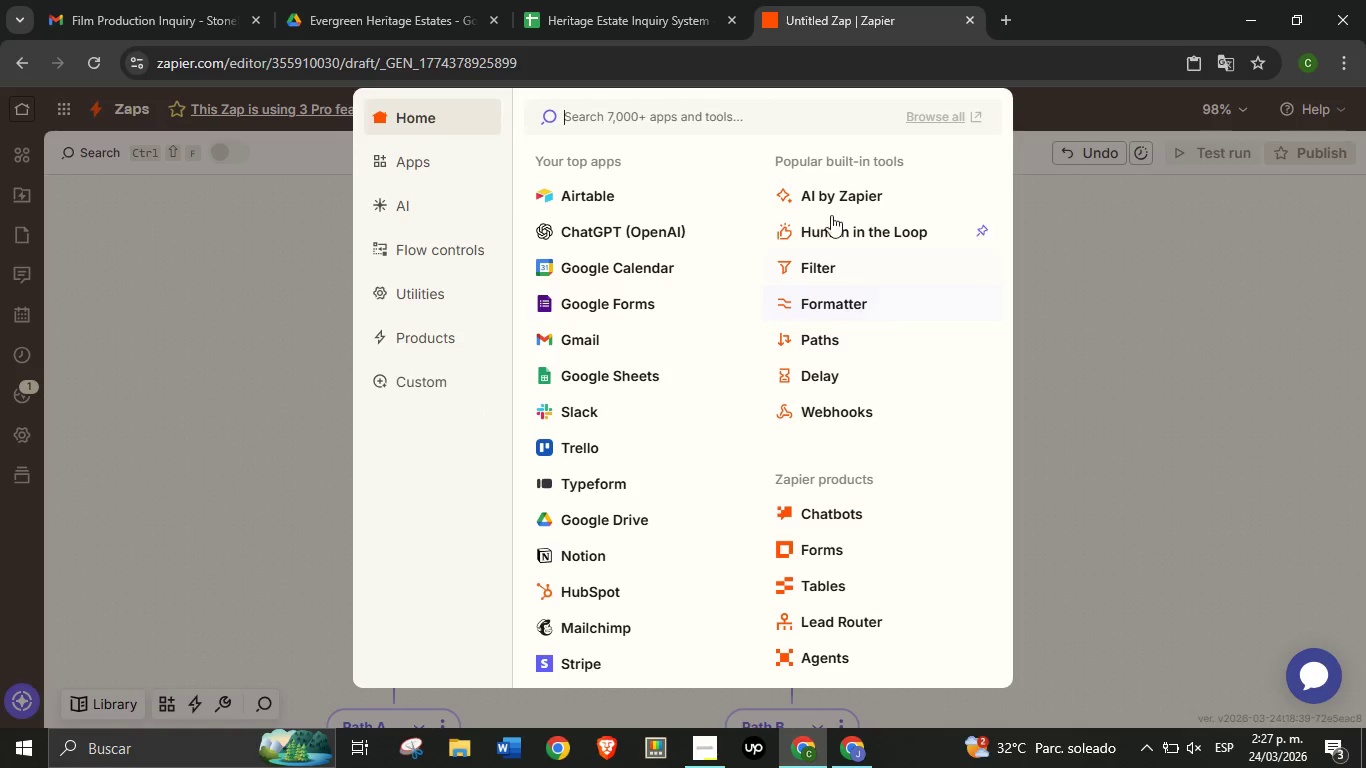 
left_click([827, 195])
 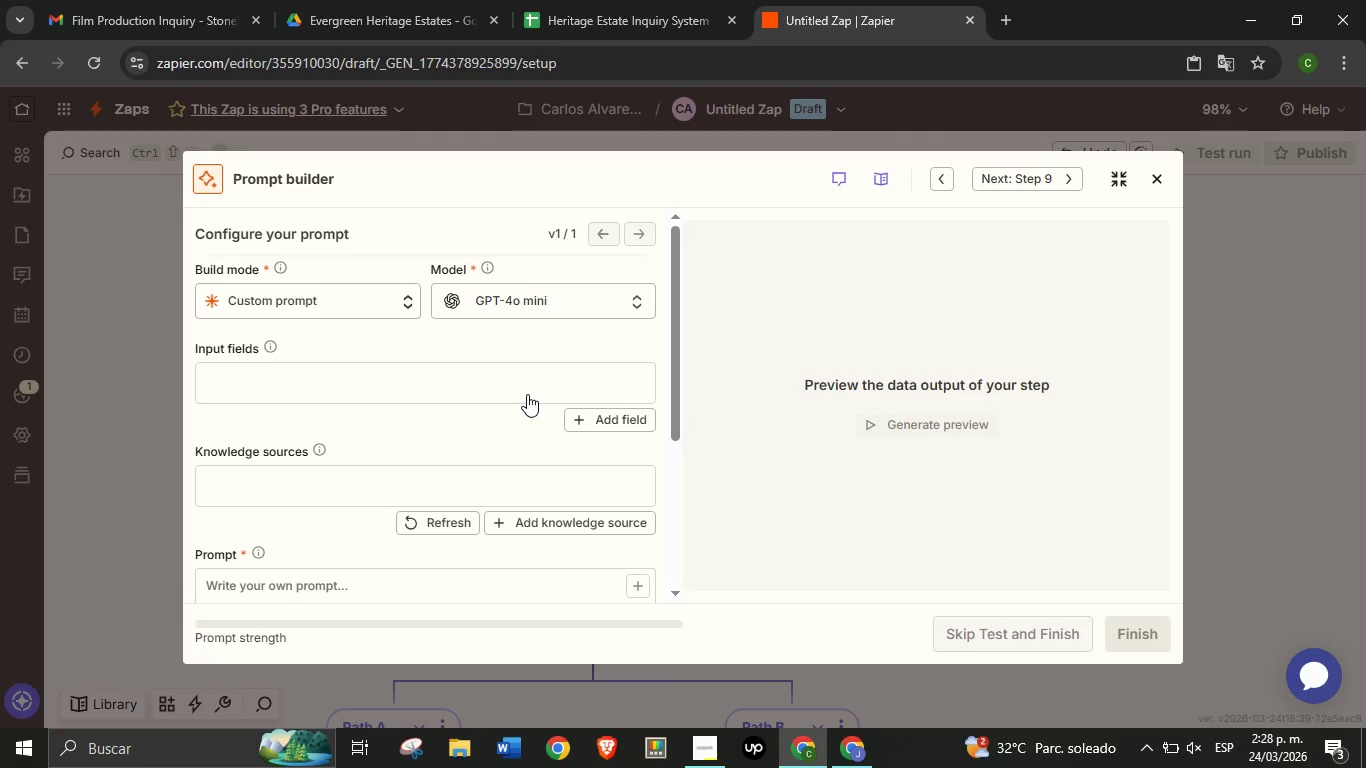 
wait(77.19)
 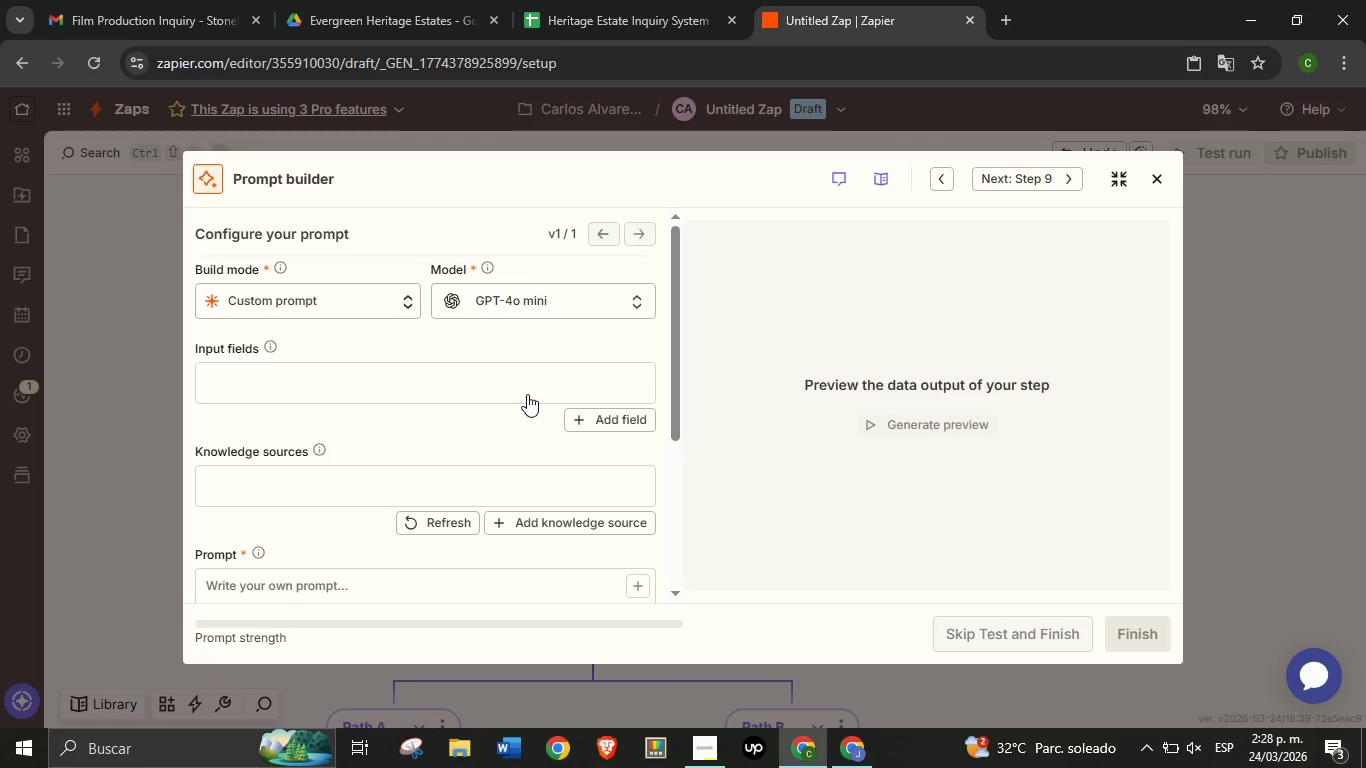 
left_click([701, 767])